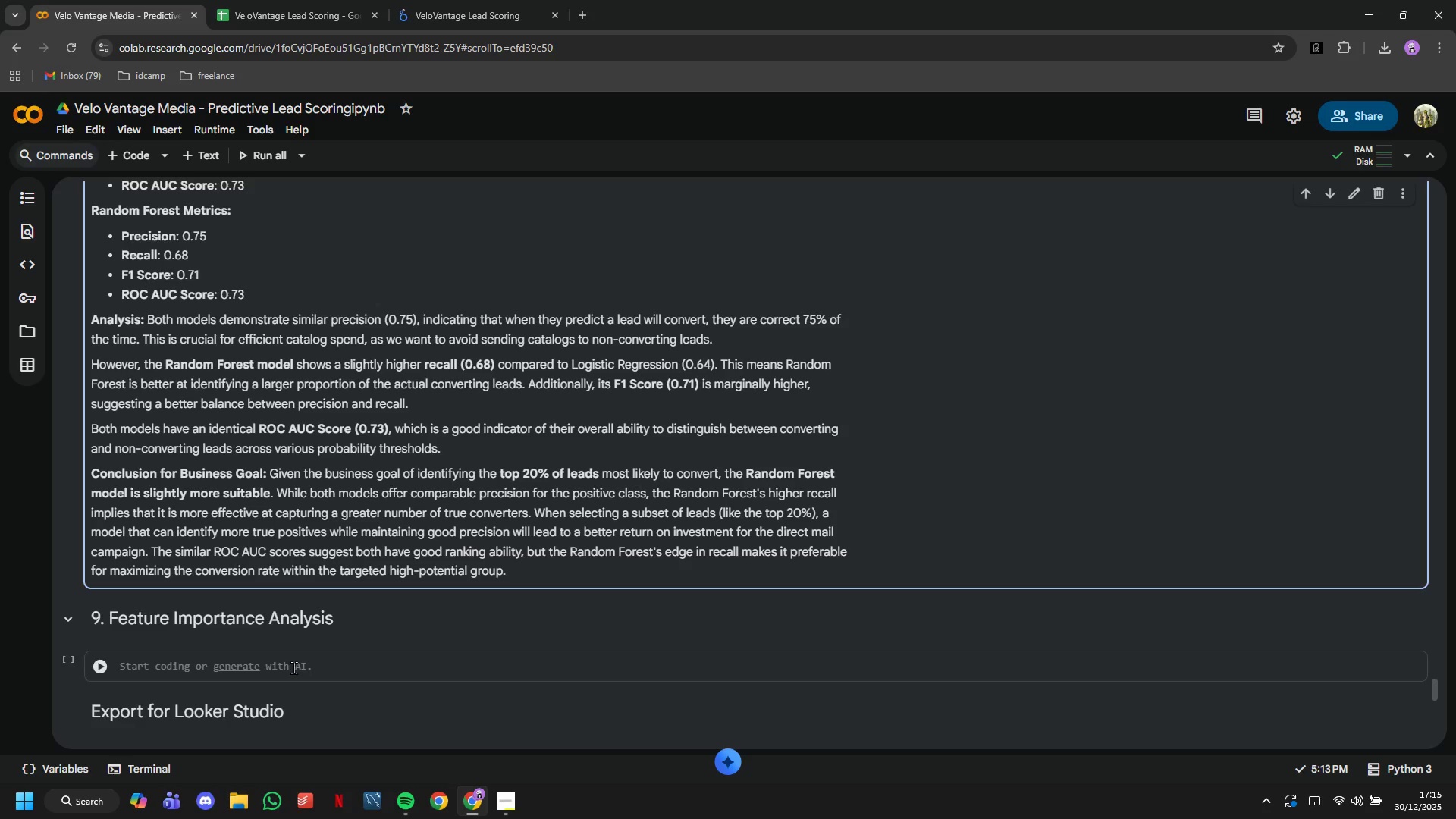 
wait(25.27)
 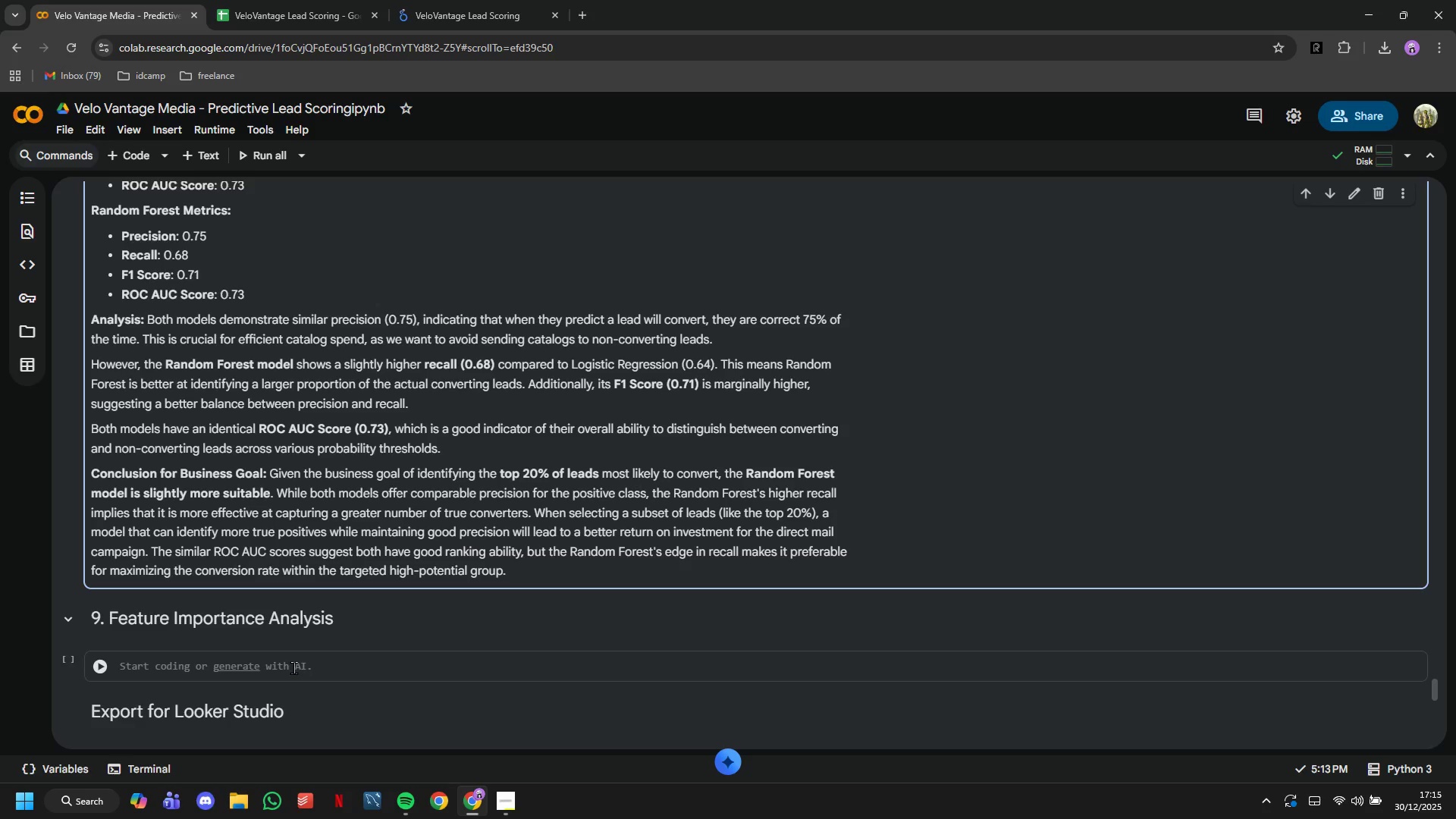 
left_click([293, 667])
 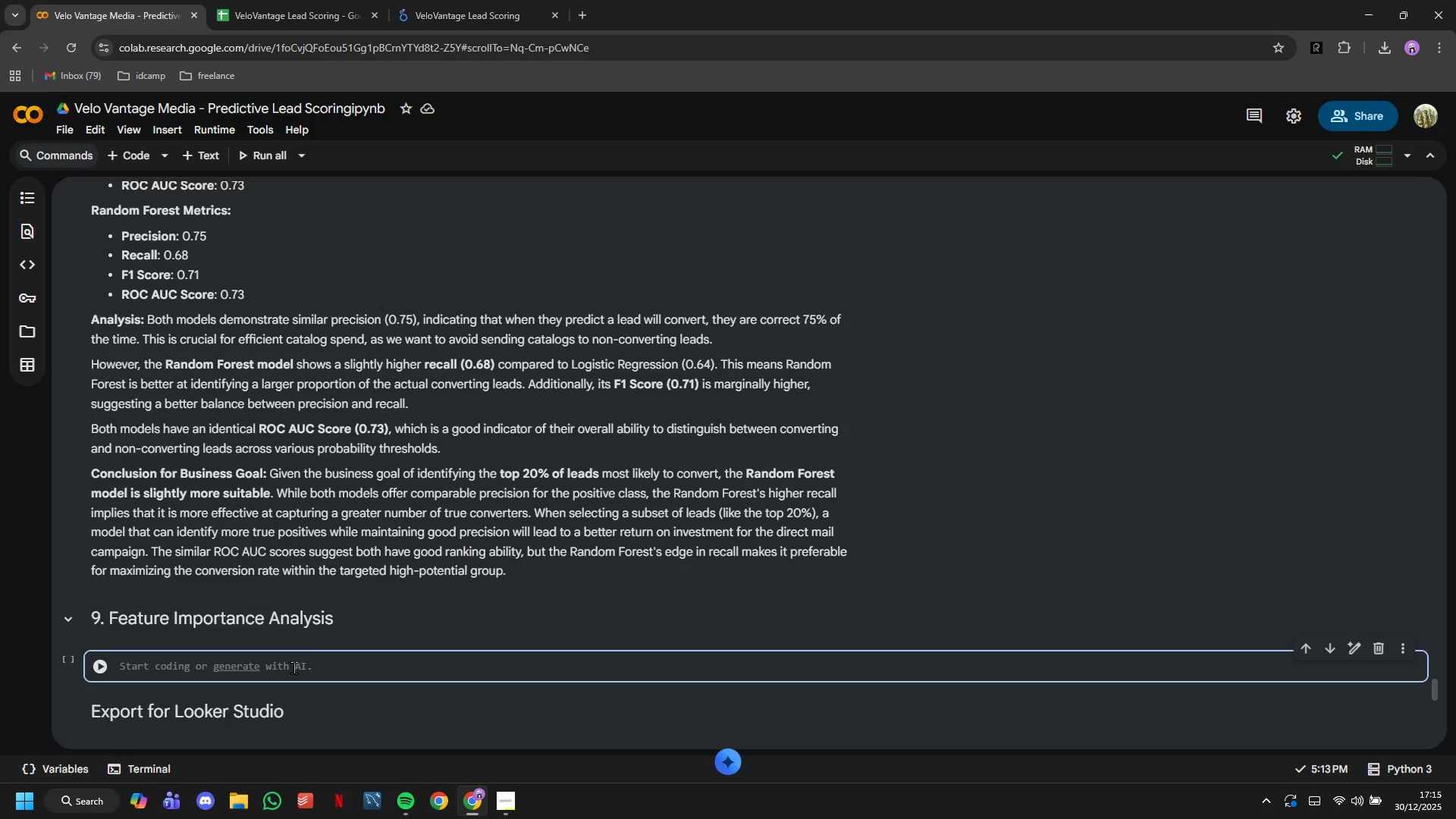 
type(# Get feature importance)
 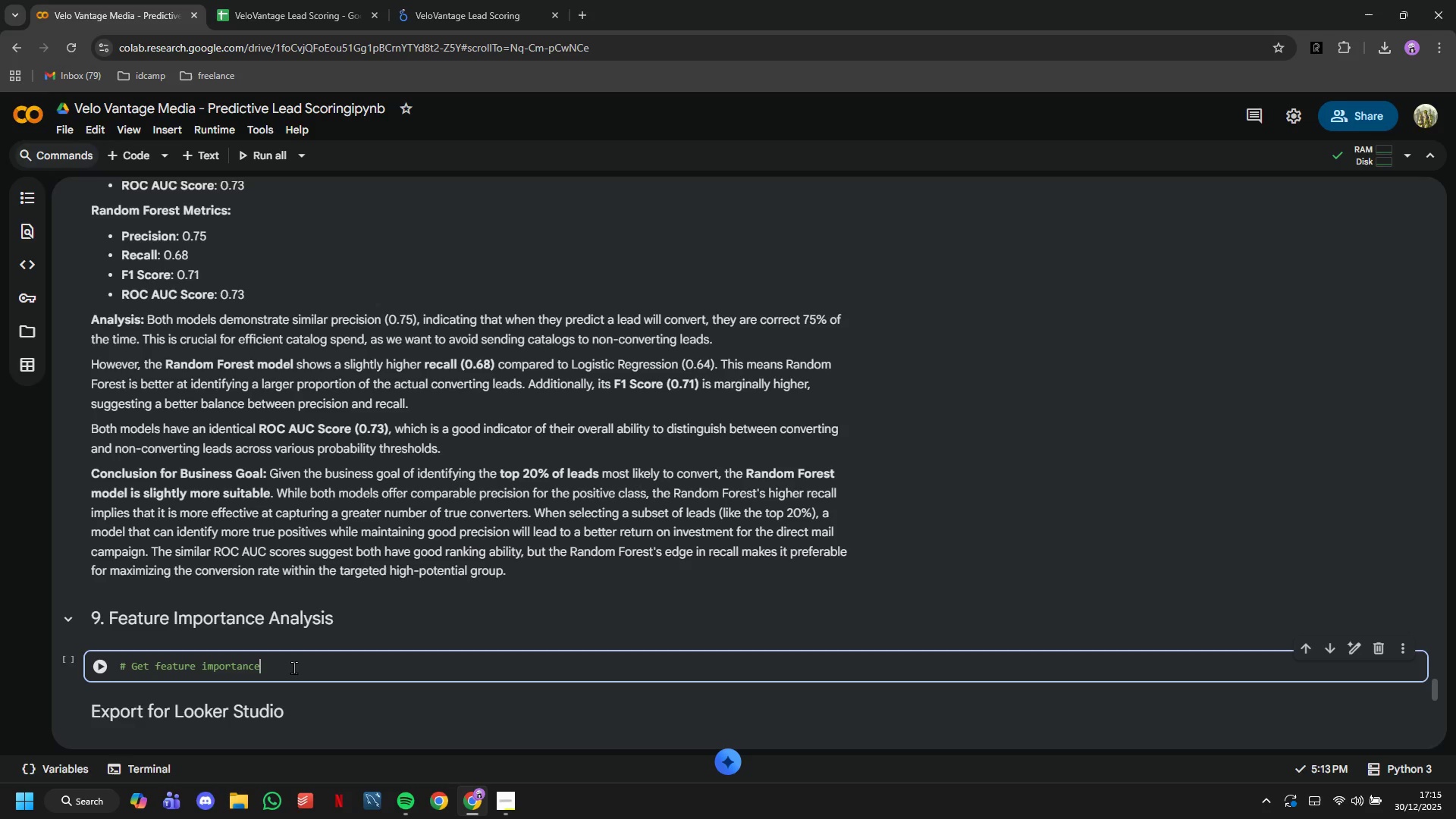 
wait(5.44)
 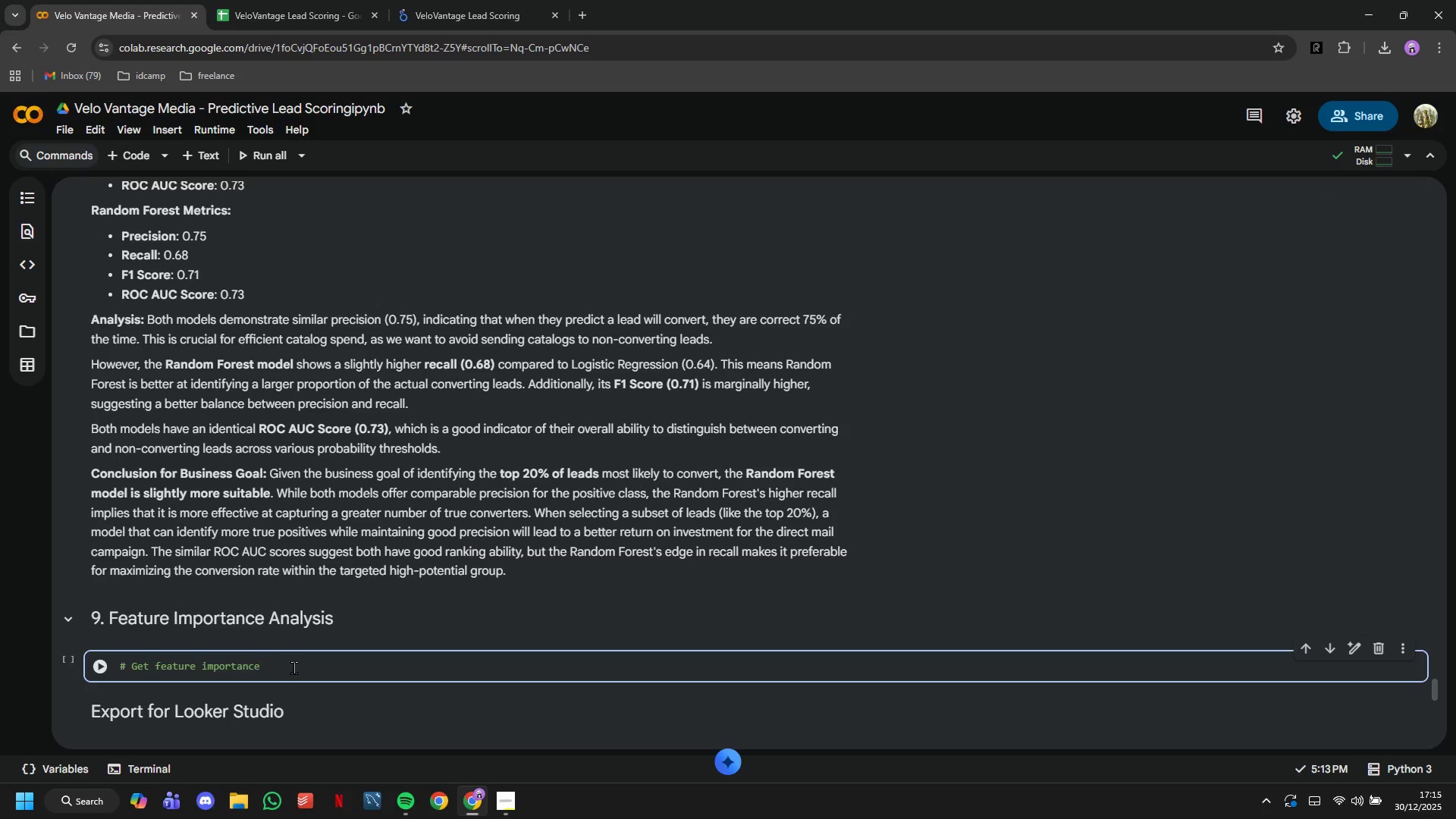 
key(Enter)
 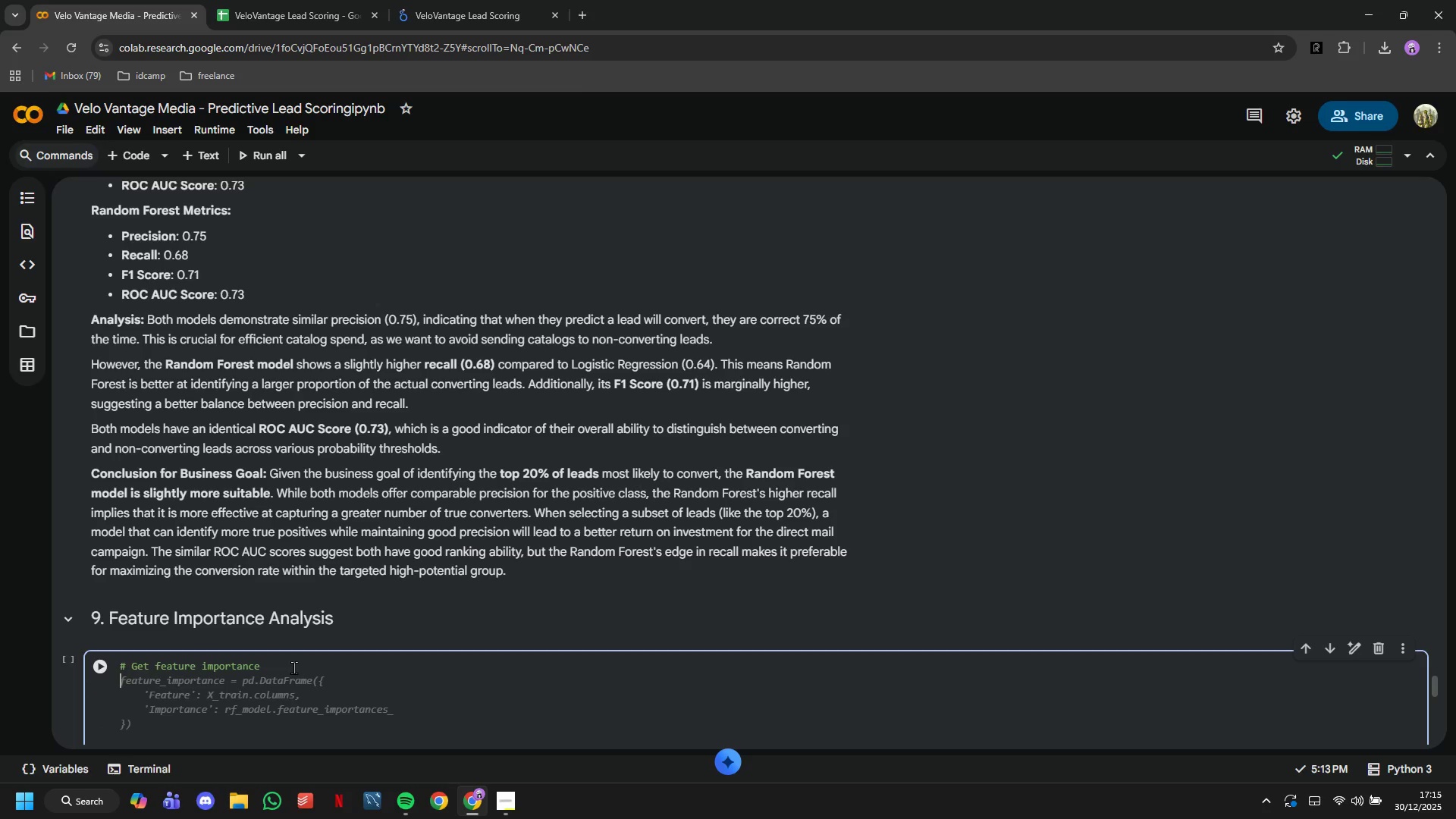 
type(feature_importance = pd.DataFrame({)
 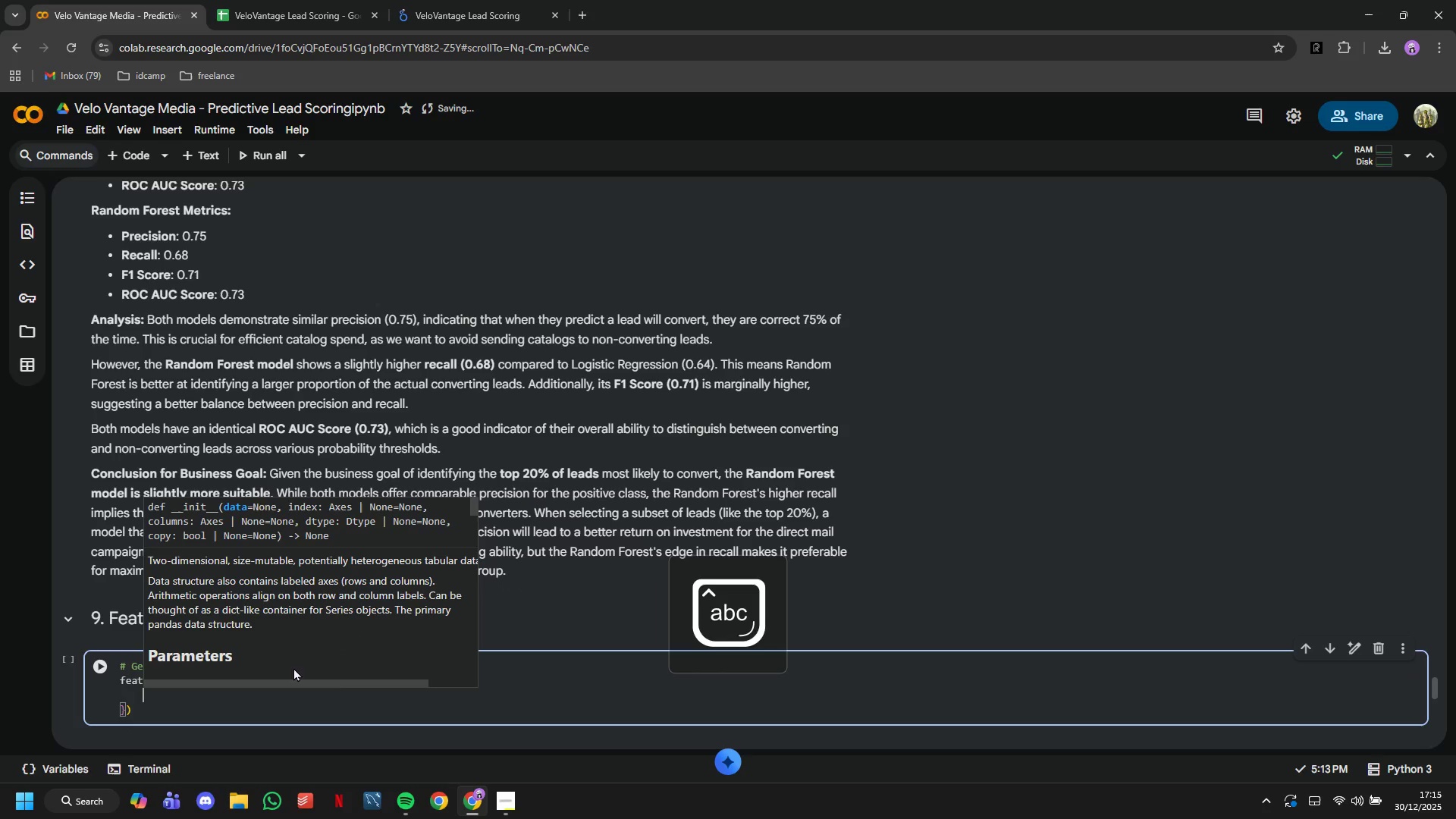 
 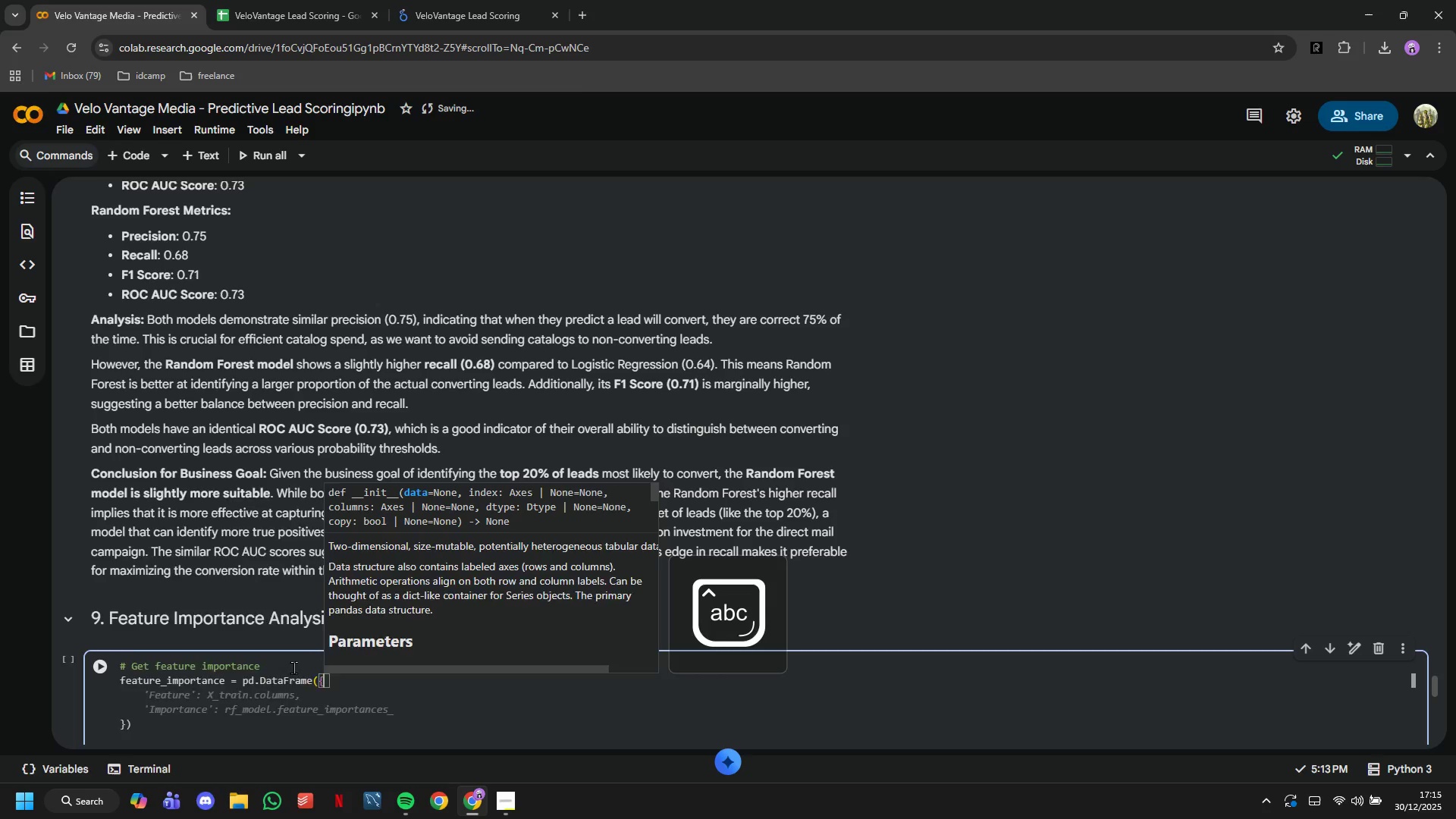 
key(Enter)
 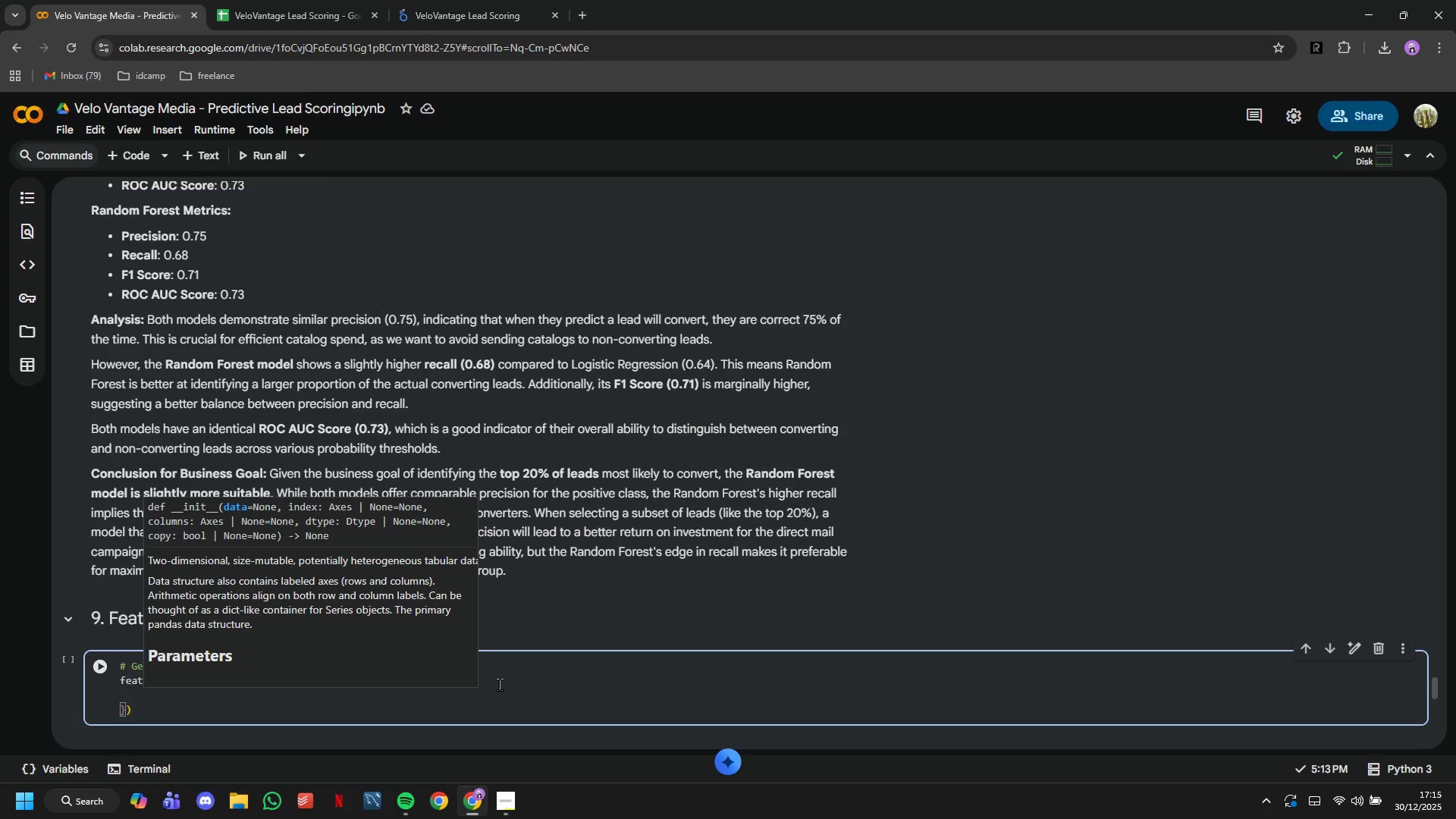 
scroll: coordinate [499, 684], scroll_direction: down, amount: 2.0
 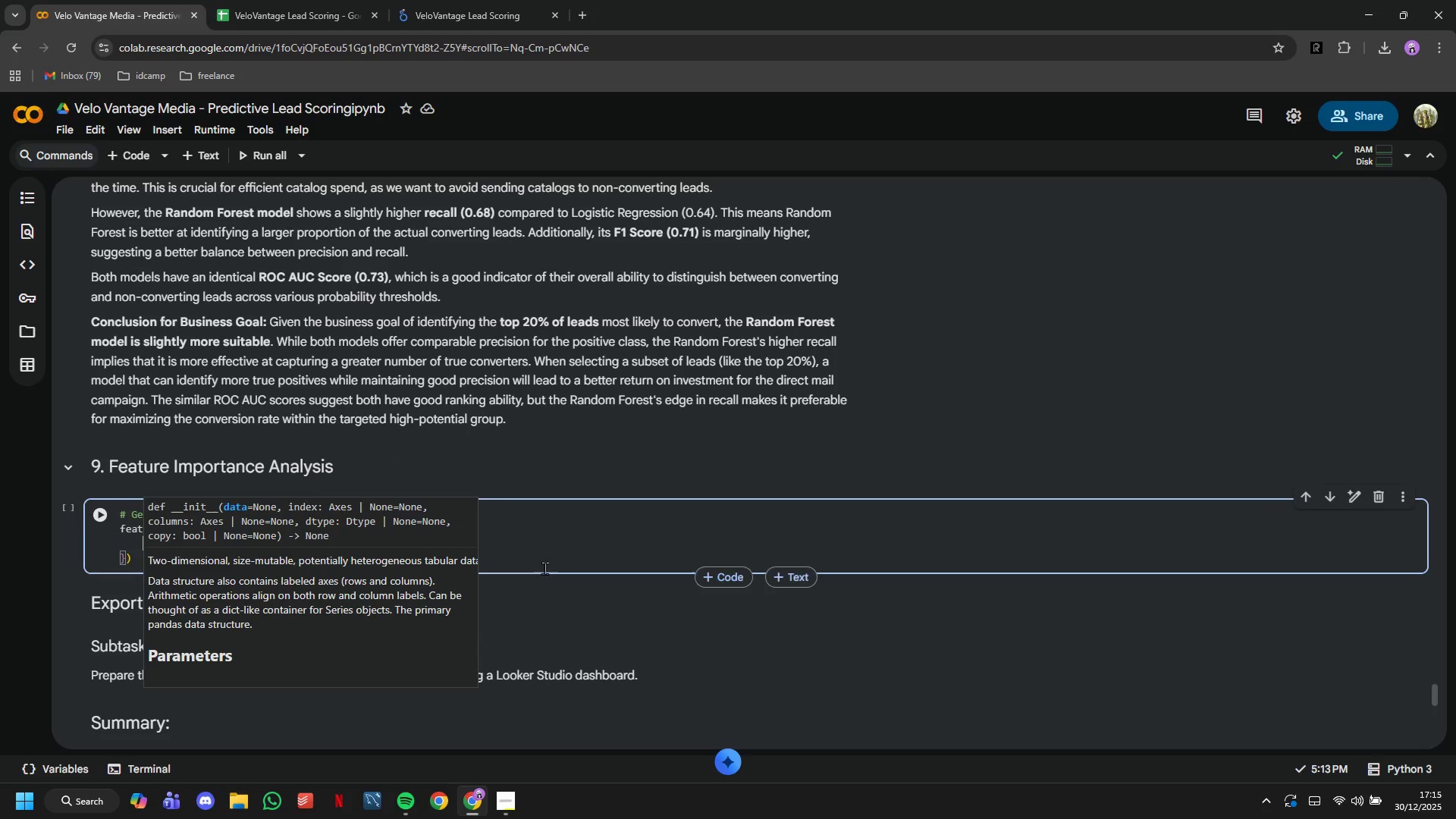 
left_click([544, 545])
 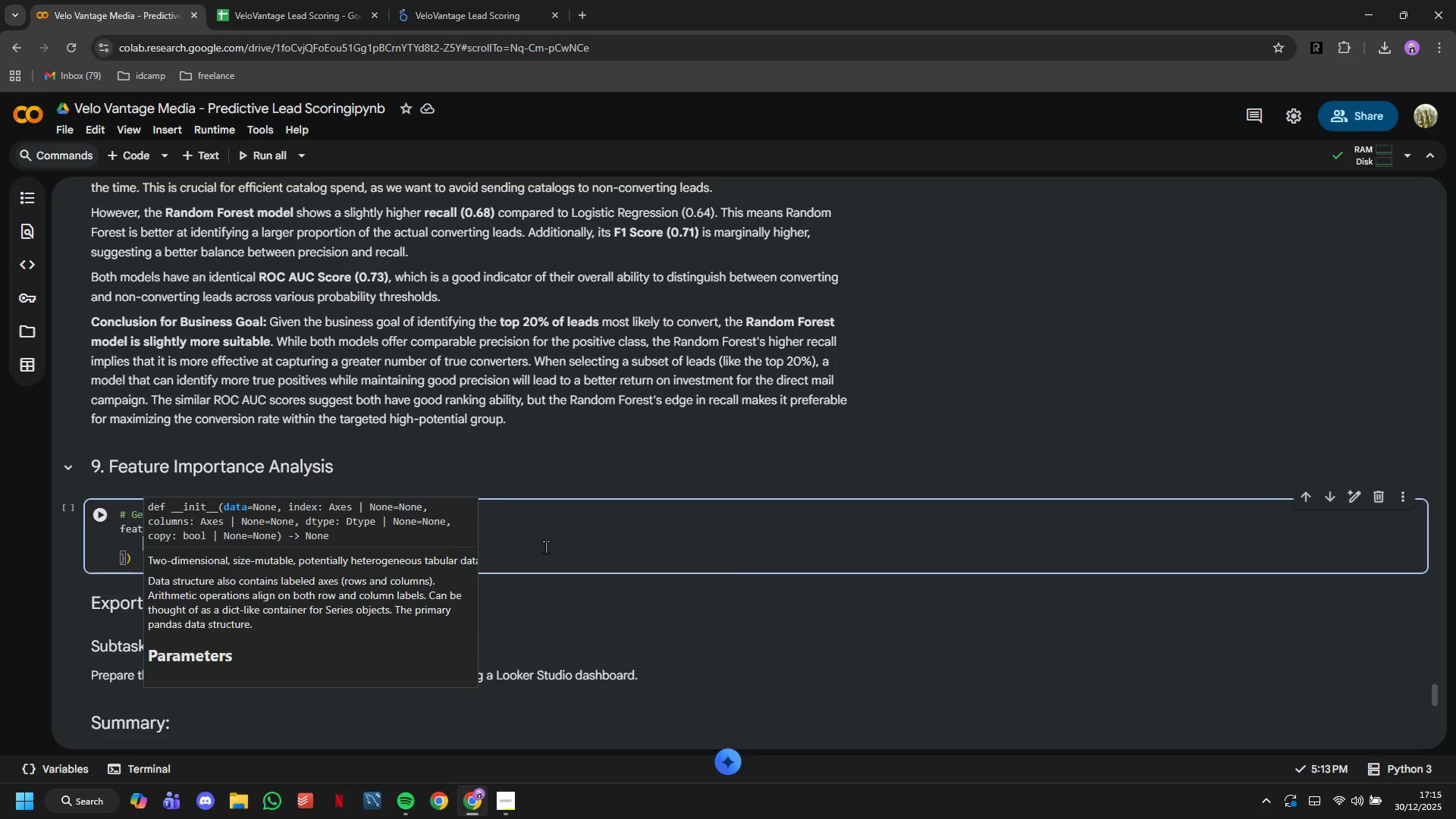 
type('Feature)
 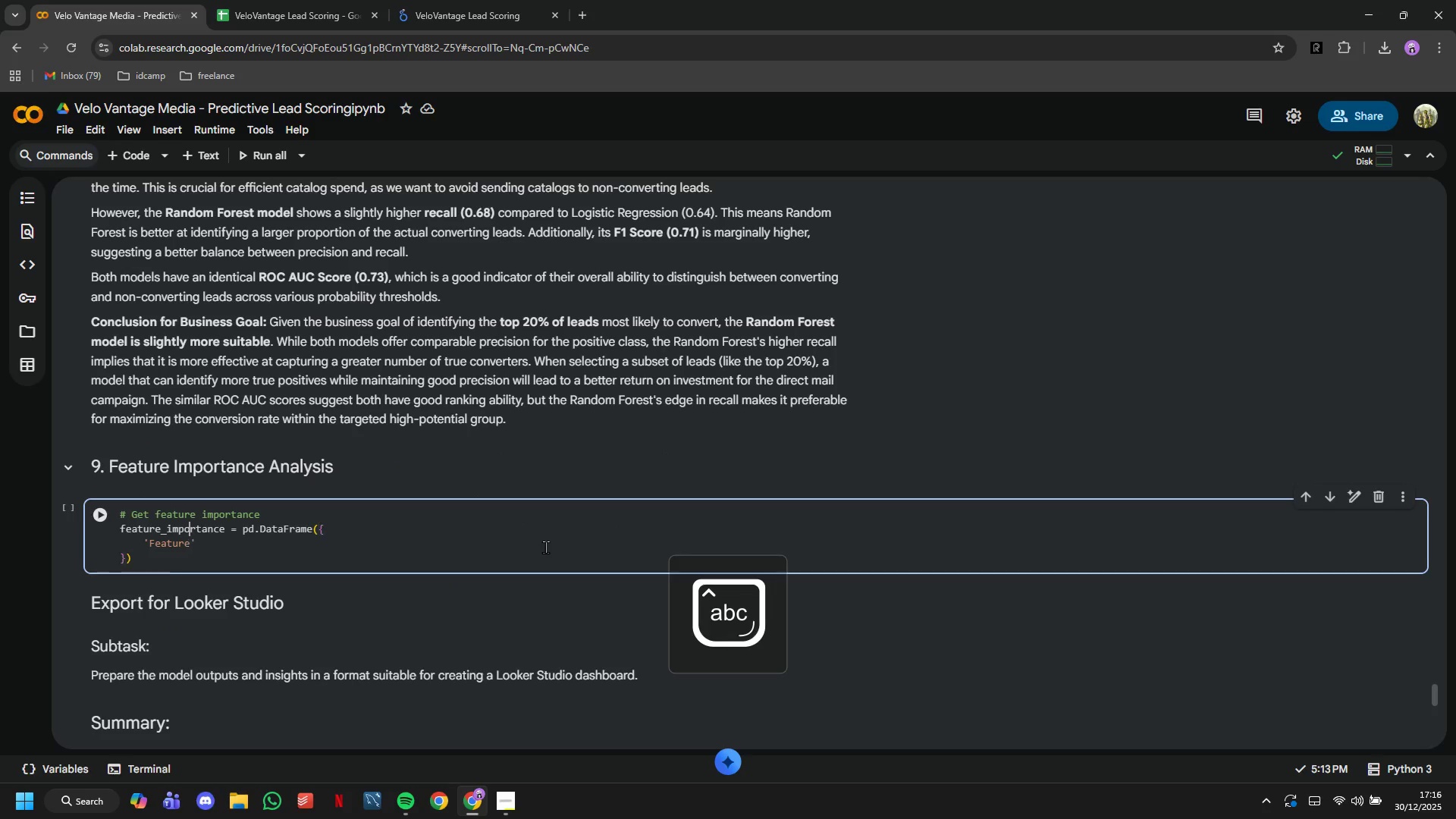 
key(ArrowUp)
 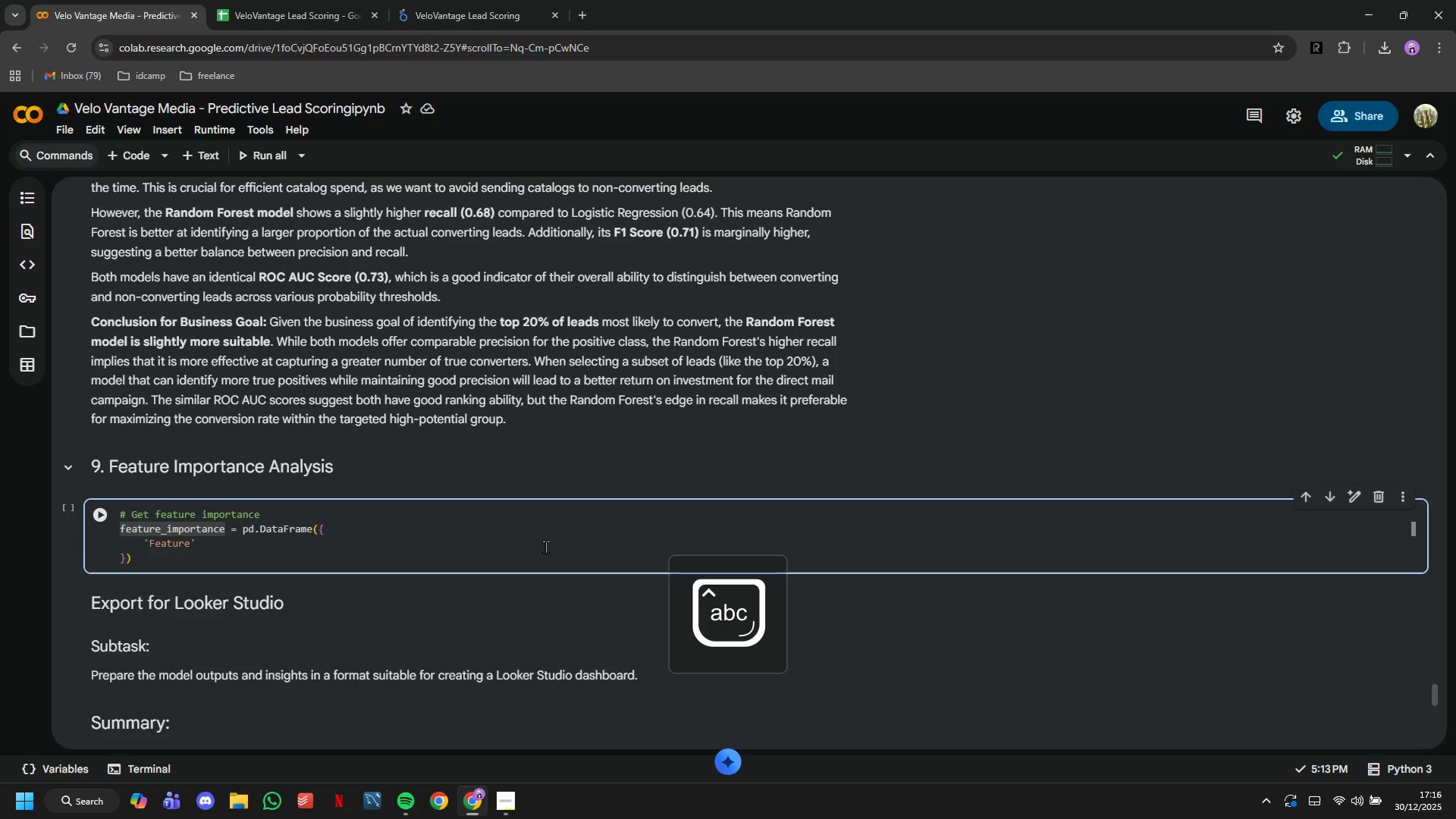 
key(ArrowRight)
 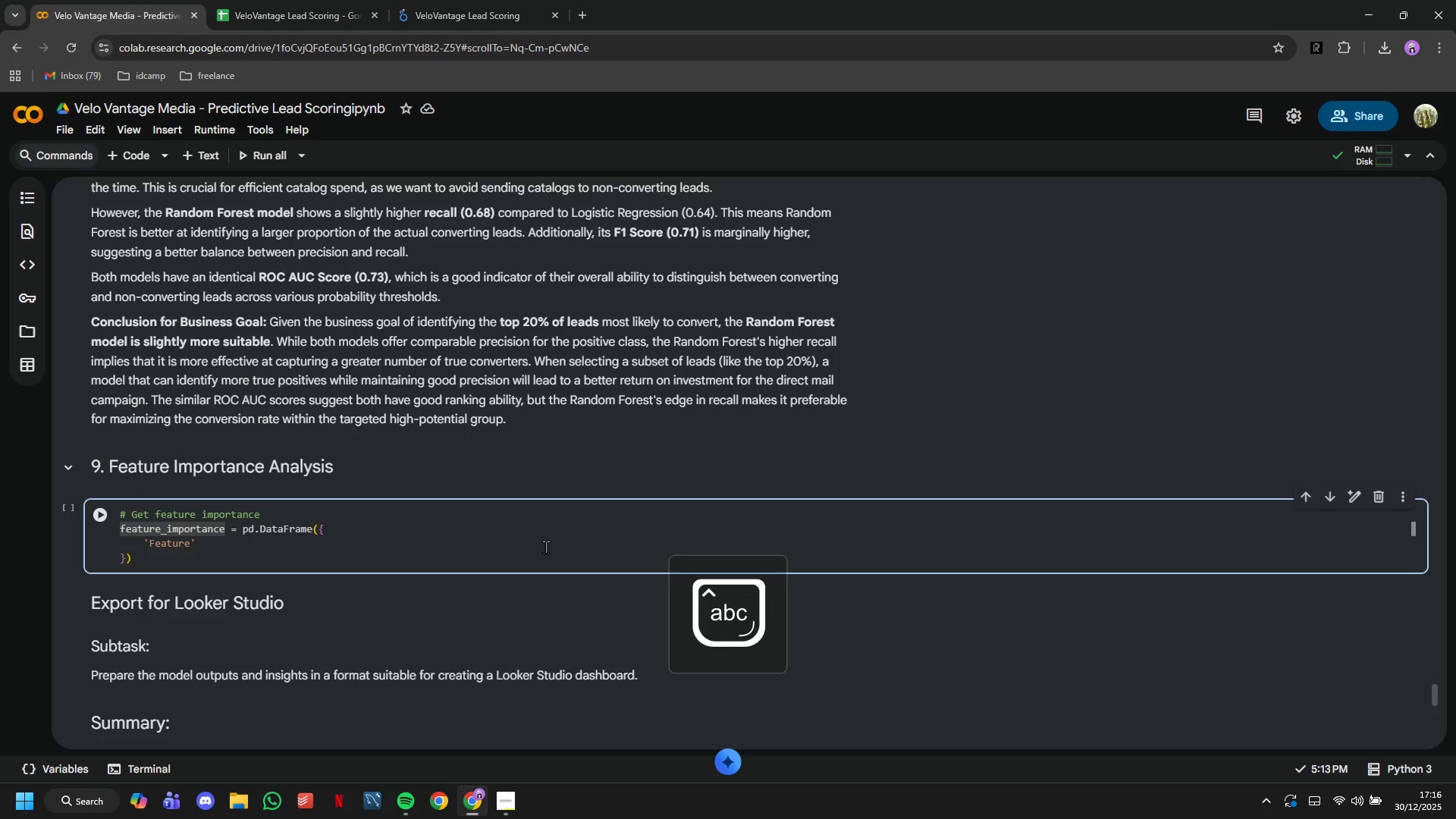 
key(ArrowDown)
 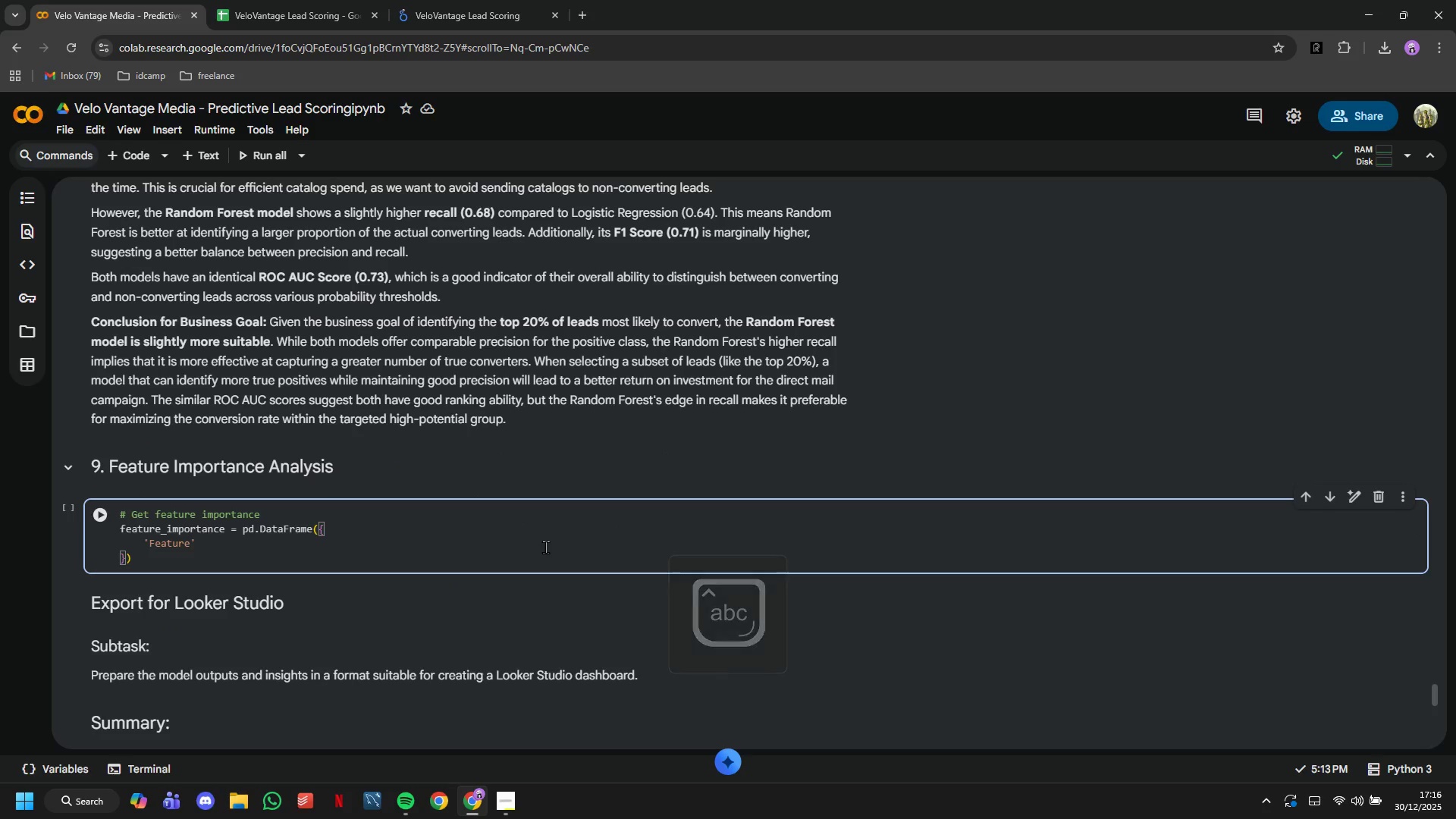 
type( : feature_columns,)
 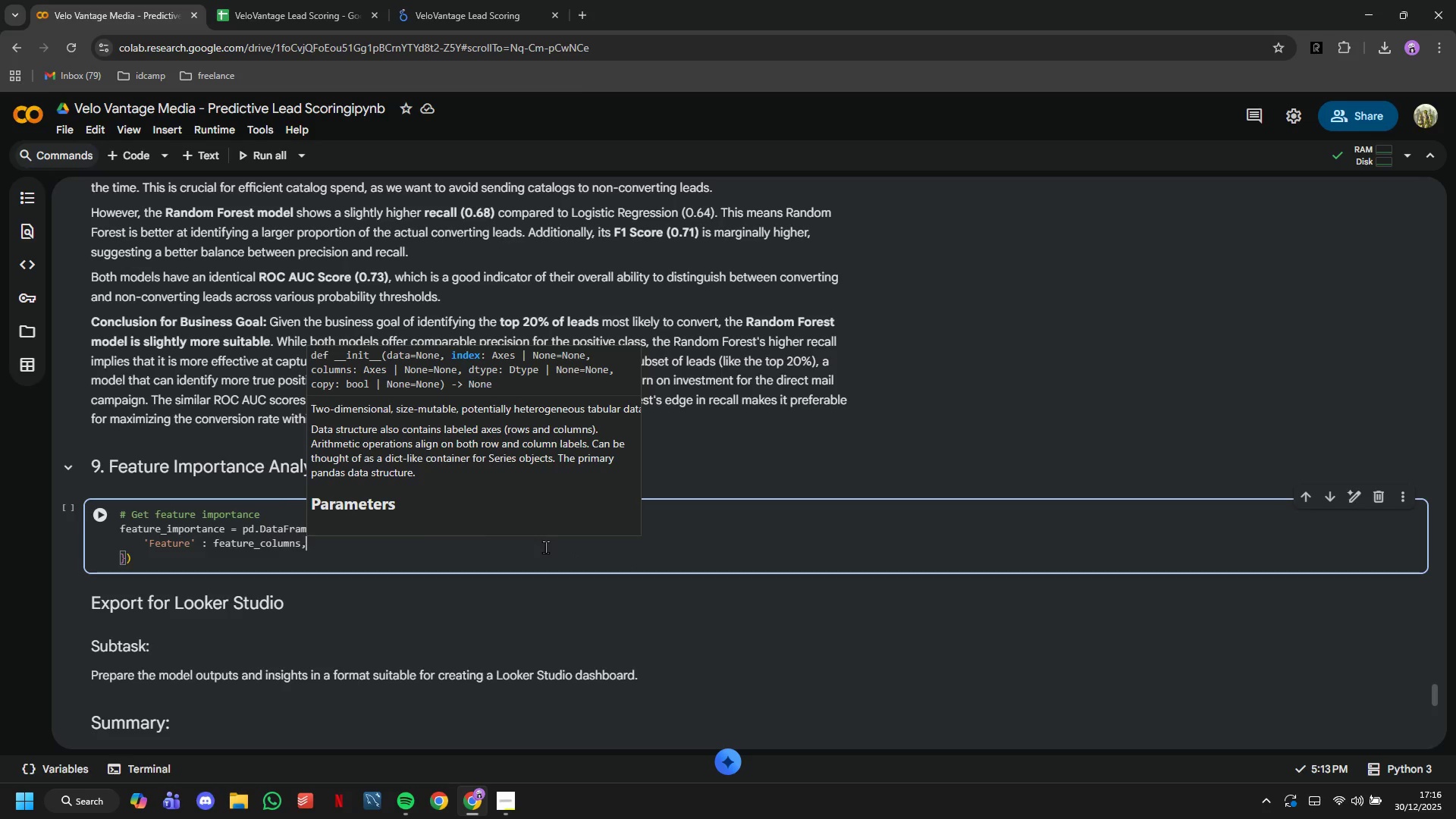 
key(Enter)
 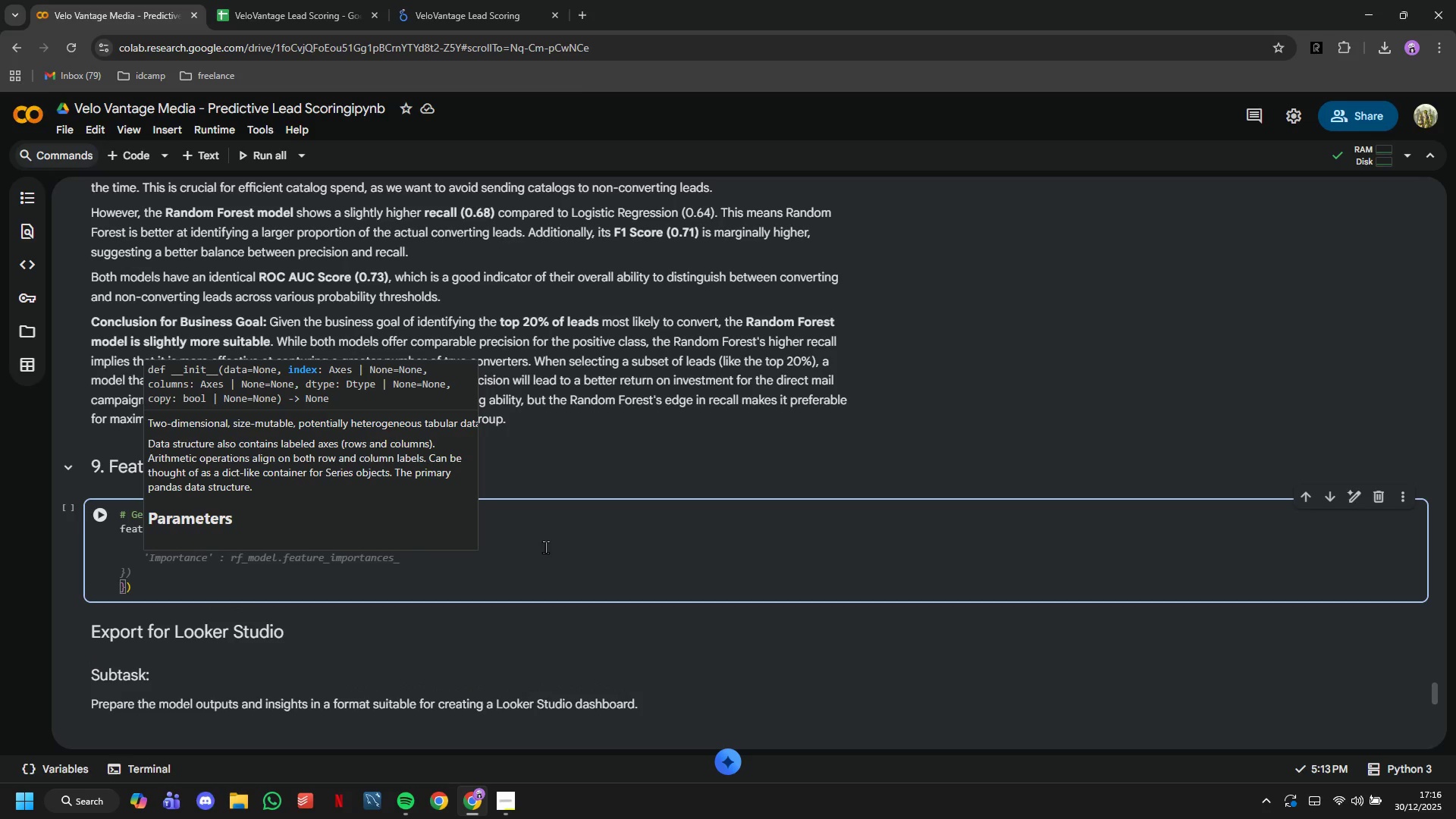 
key(Tab)
 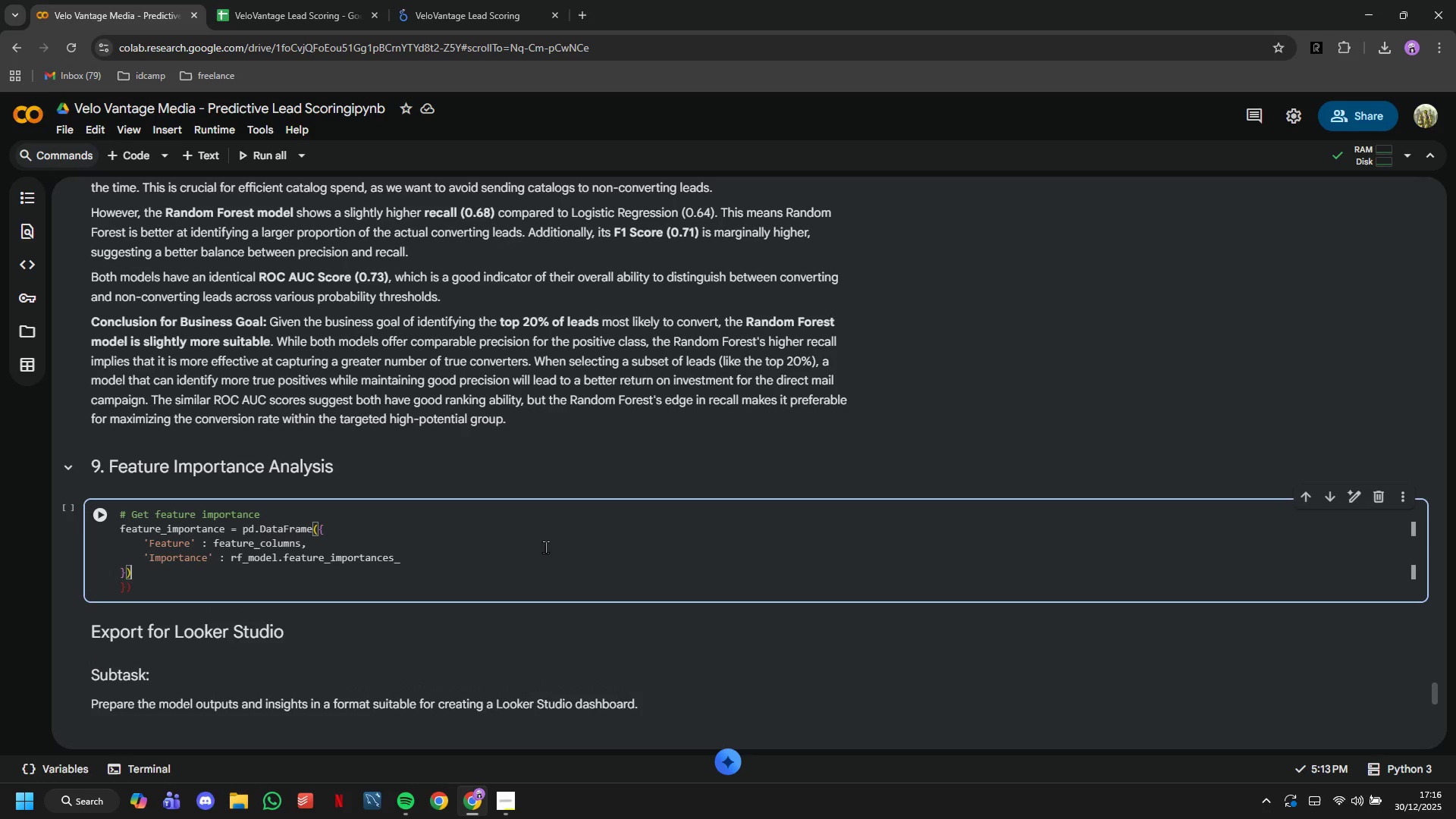 
key(Backspace)
 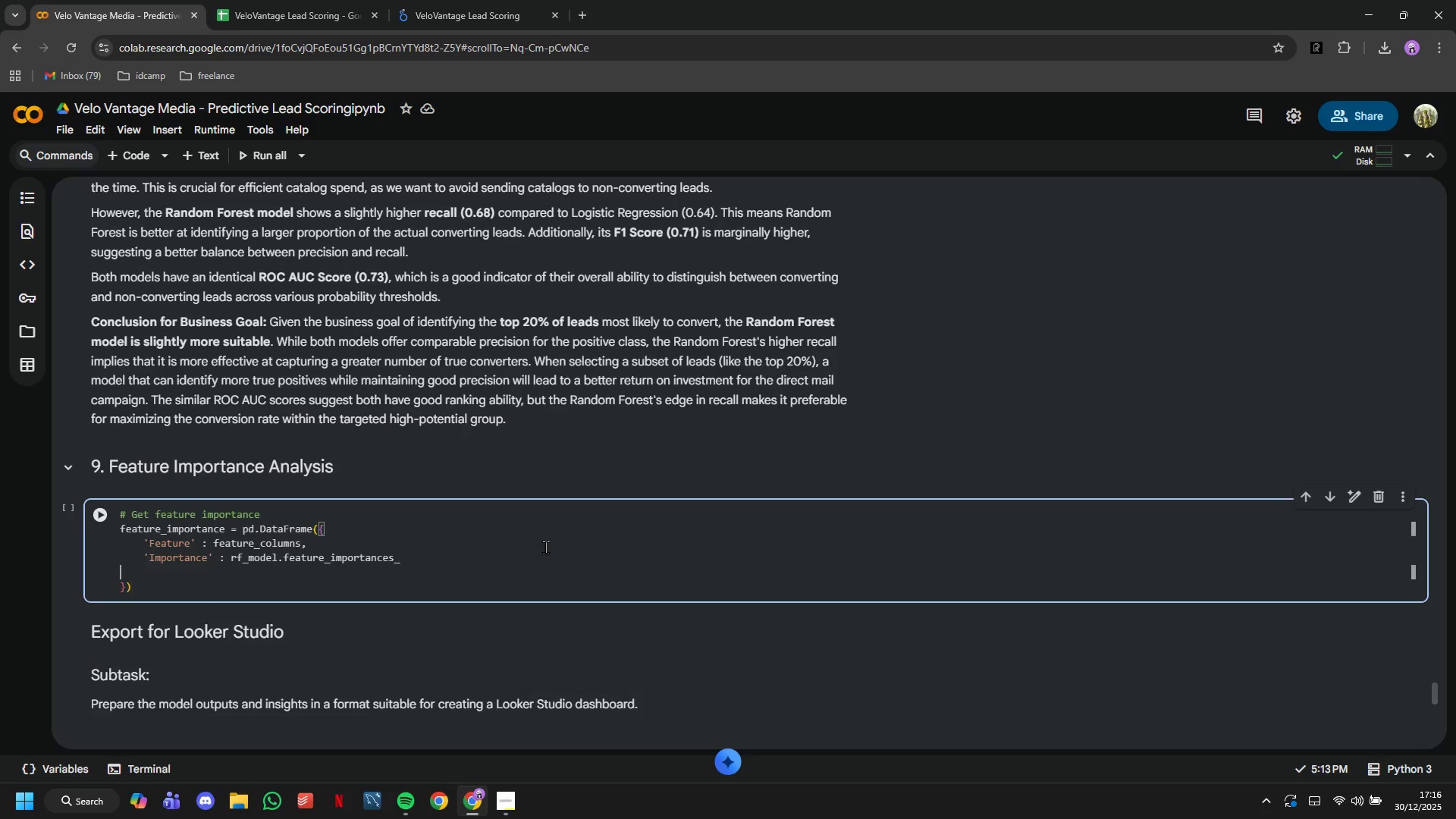 
key(Backspace)
 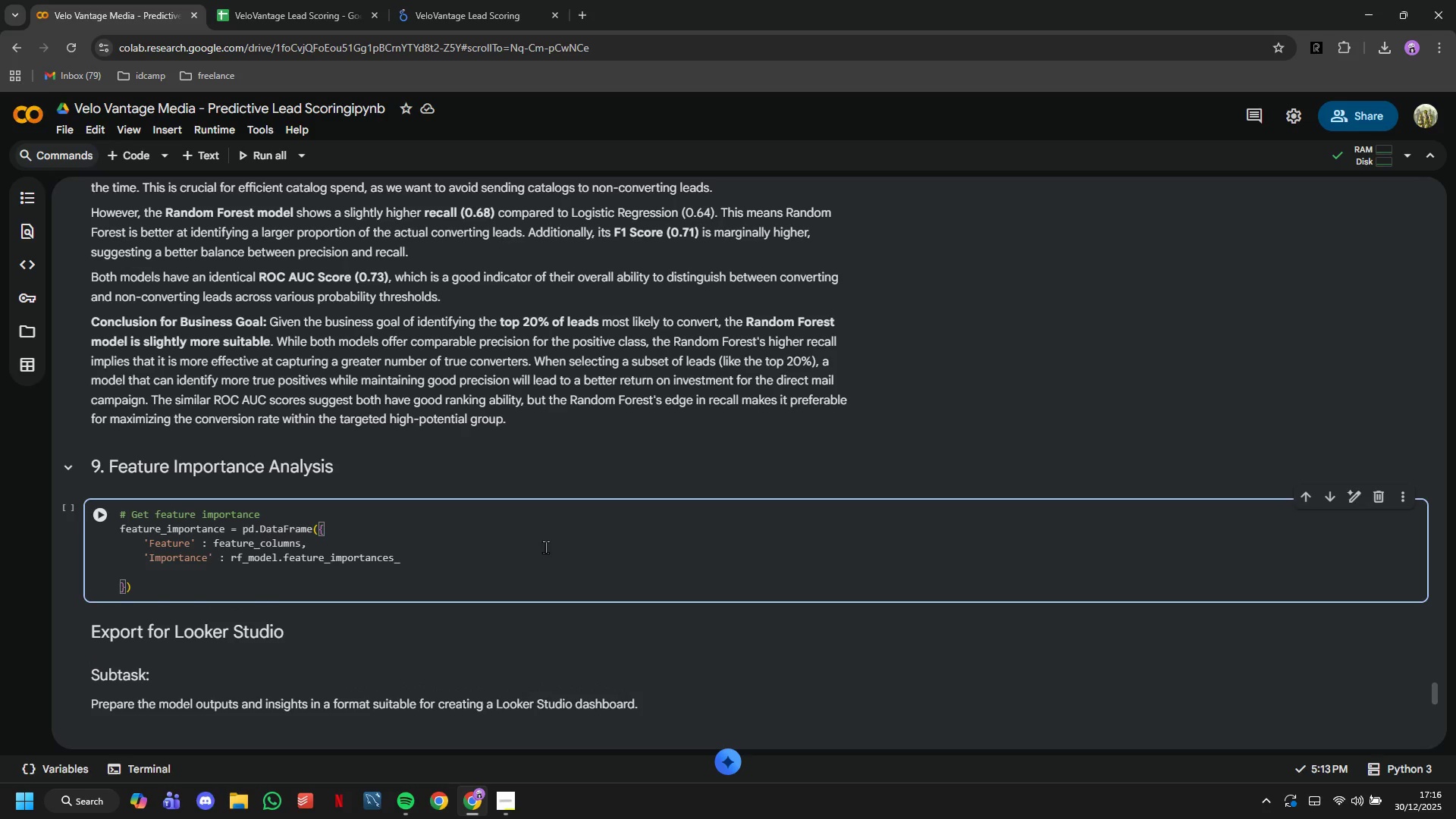 
key(Backspace)
 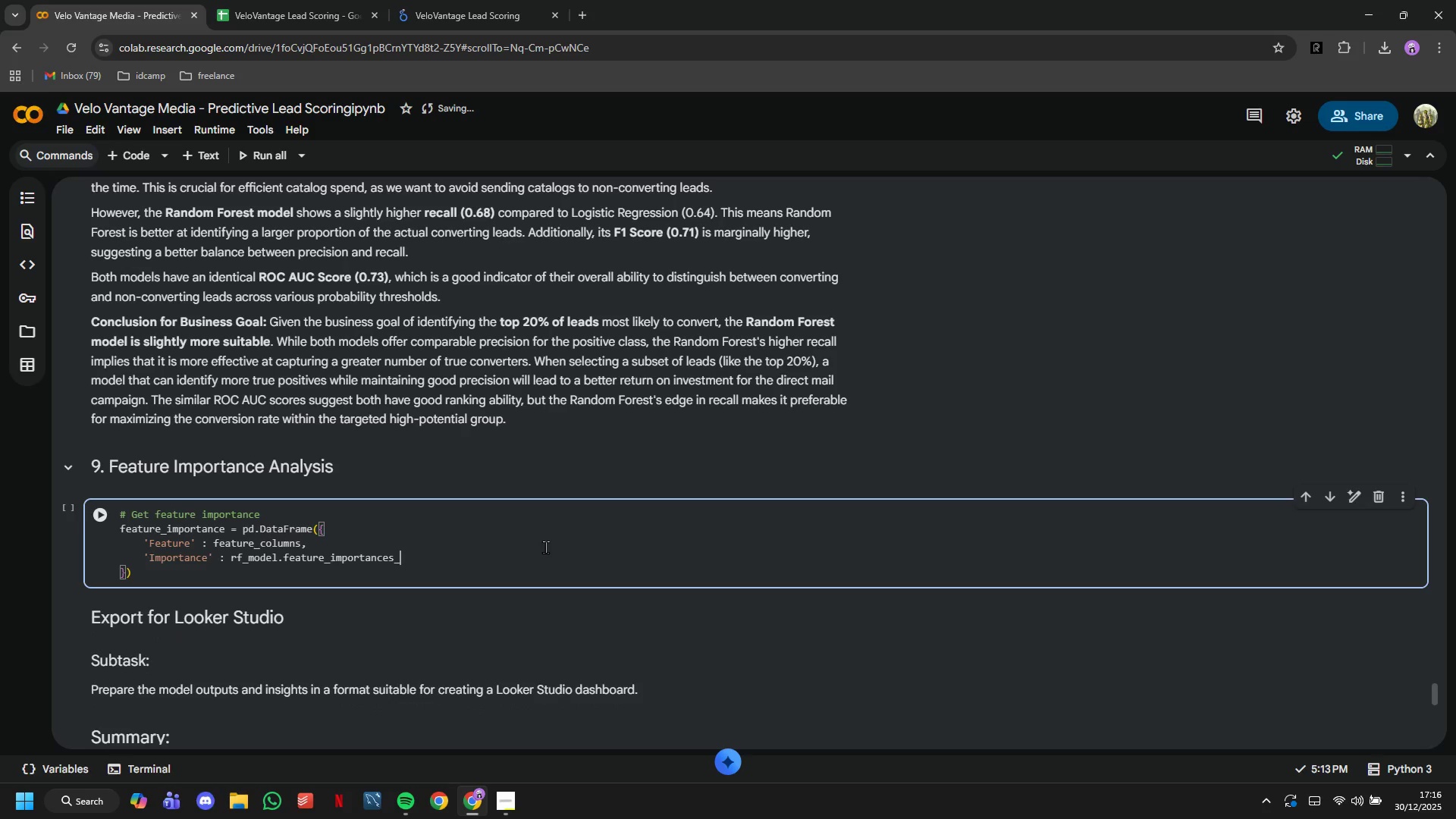 
key(ArrowDown)
 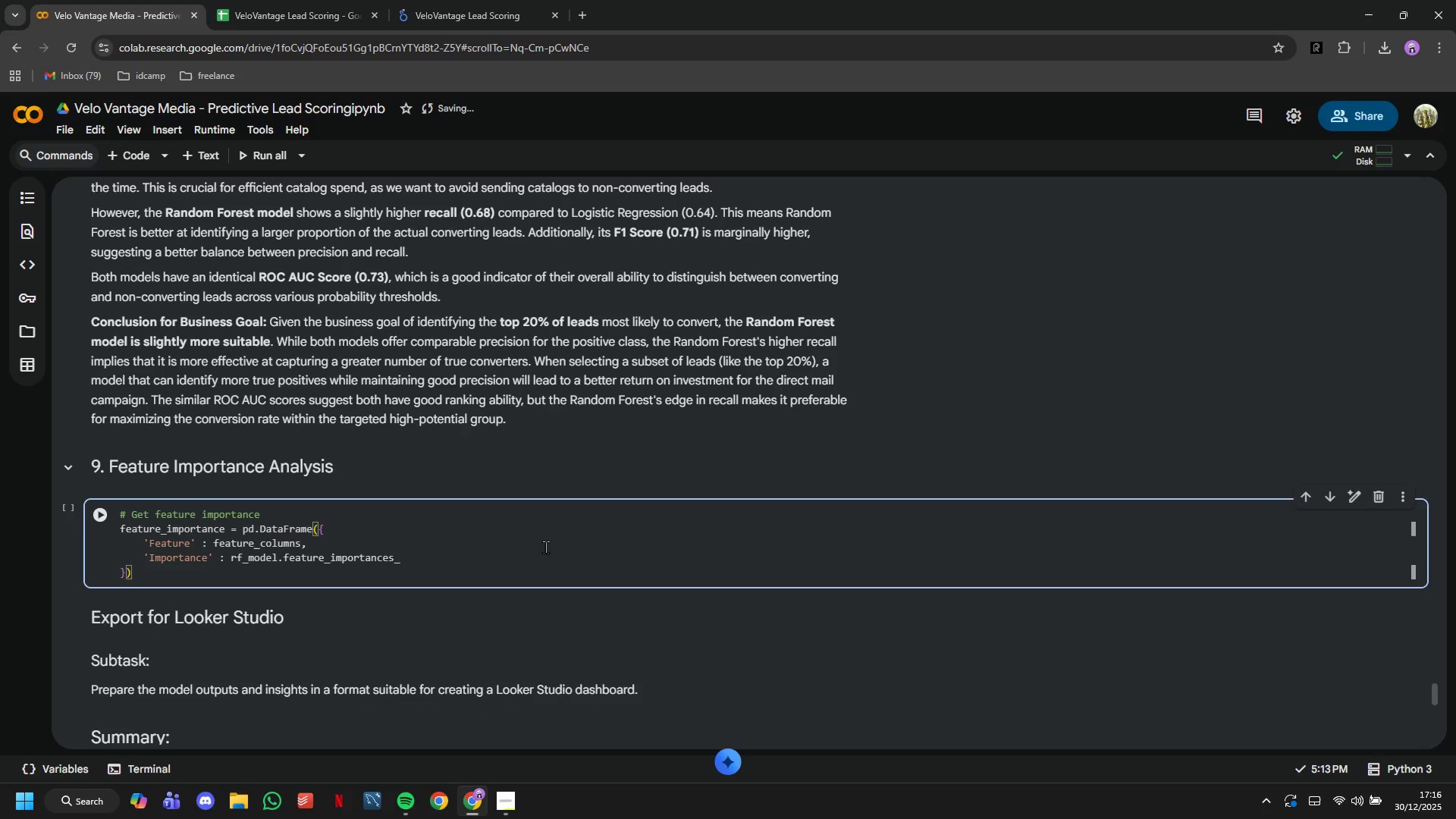 
type(.sort_values)
key(Tab)
key(Tab)
 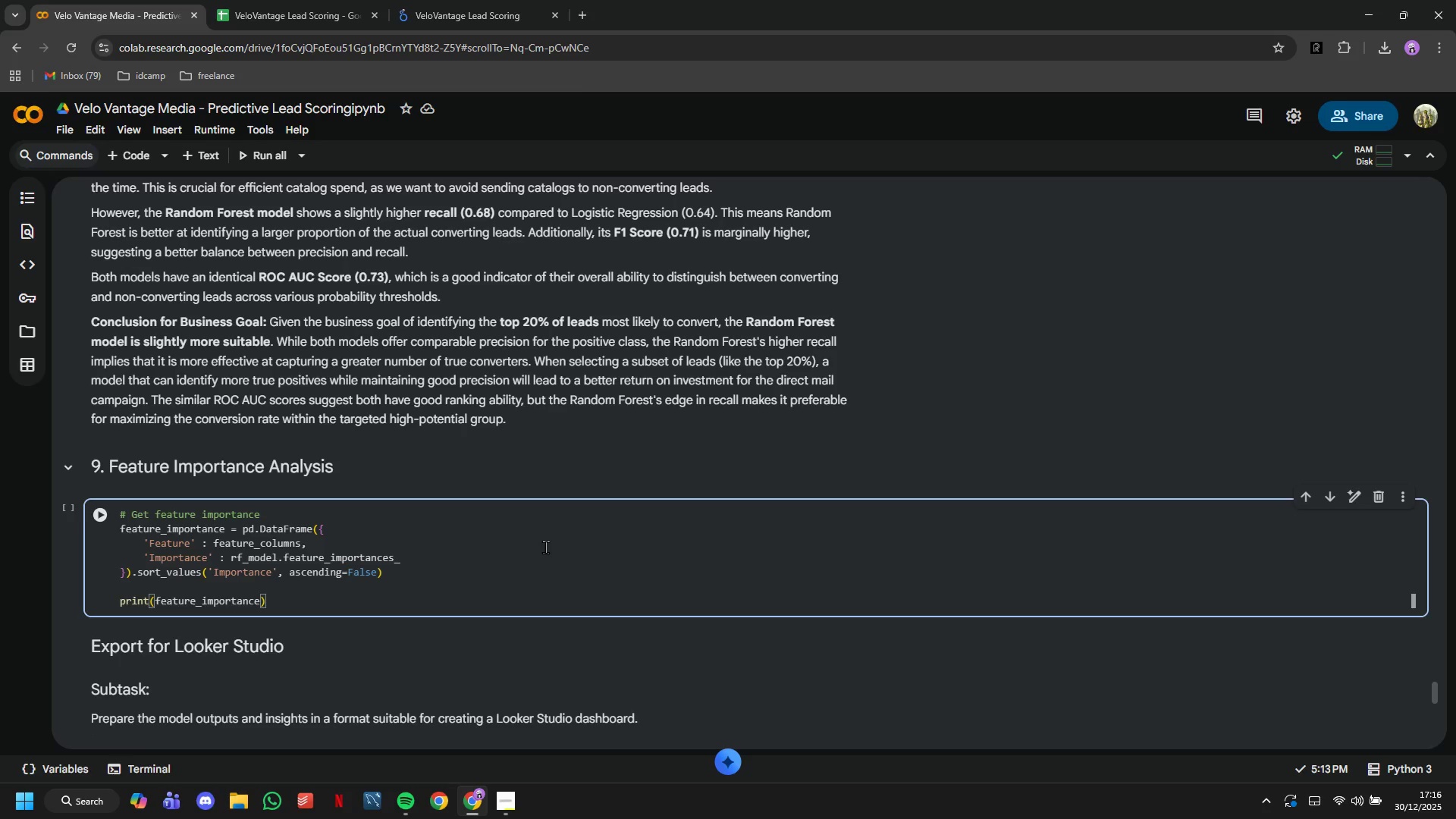 
wait(5.09)
 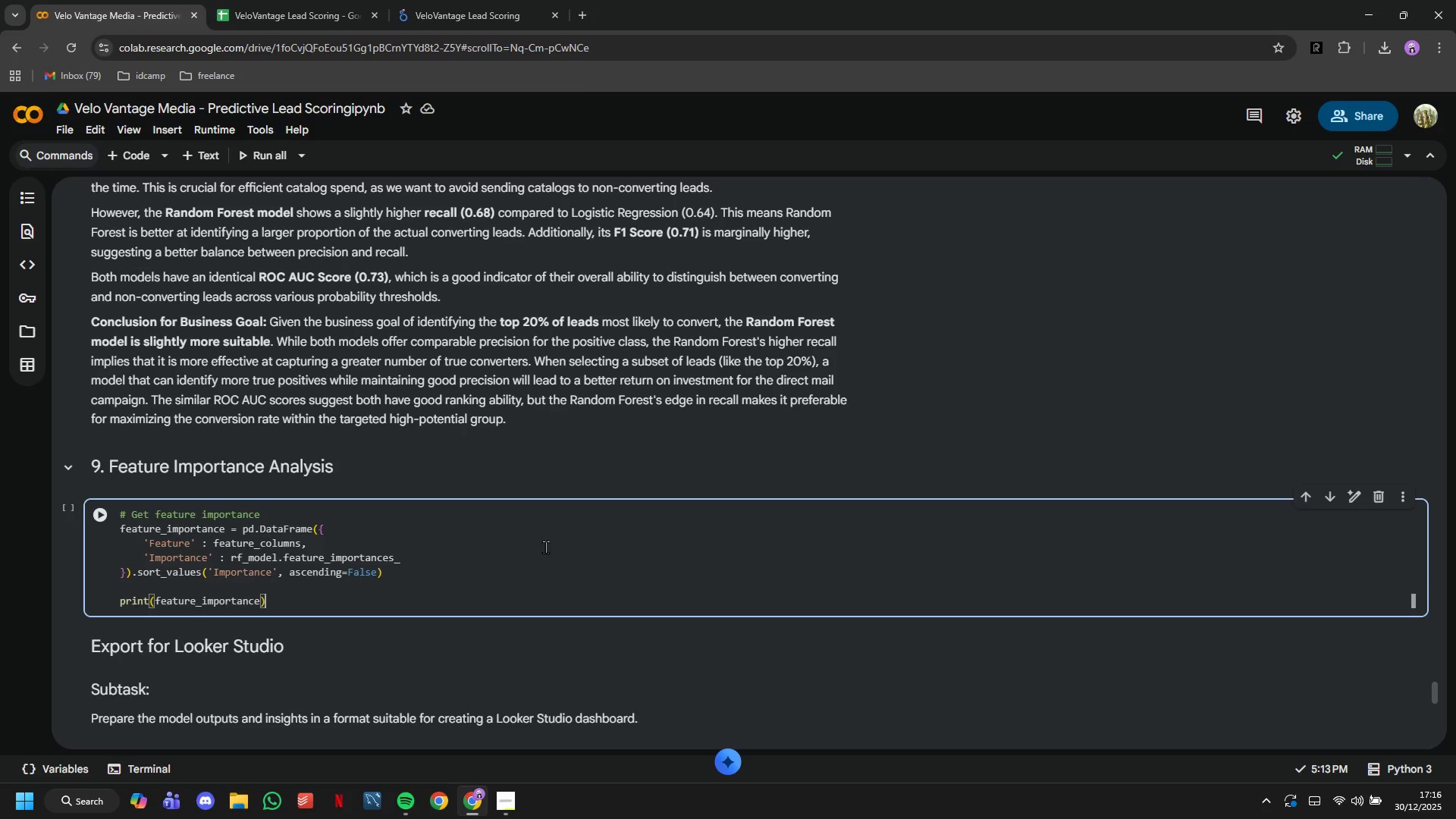 
scroll: coordinate [181, 507], scroll_direction: down, amount: 3.0
 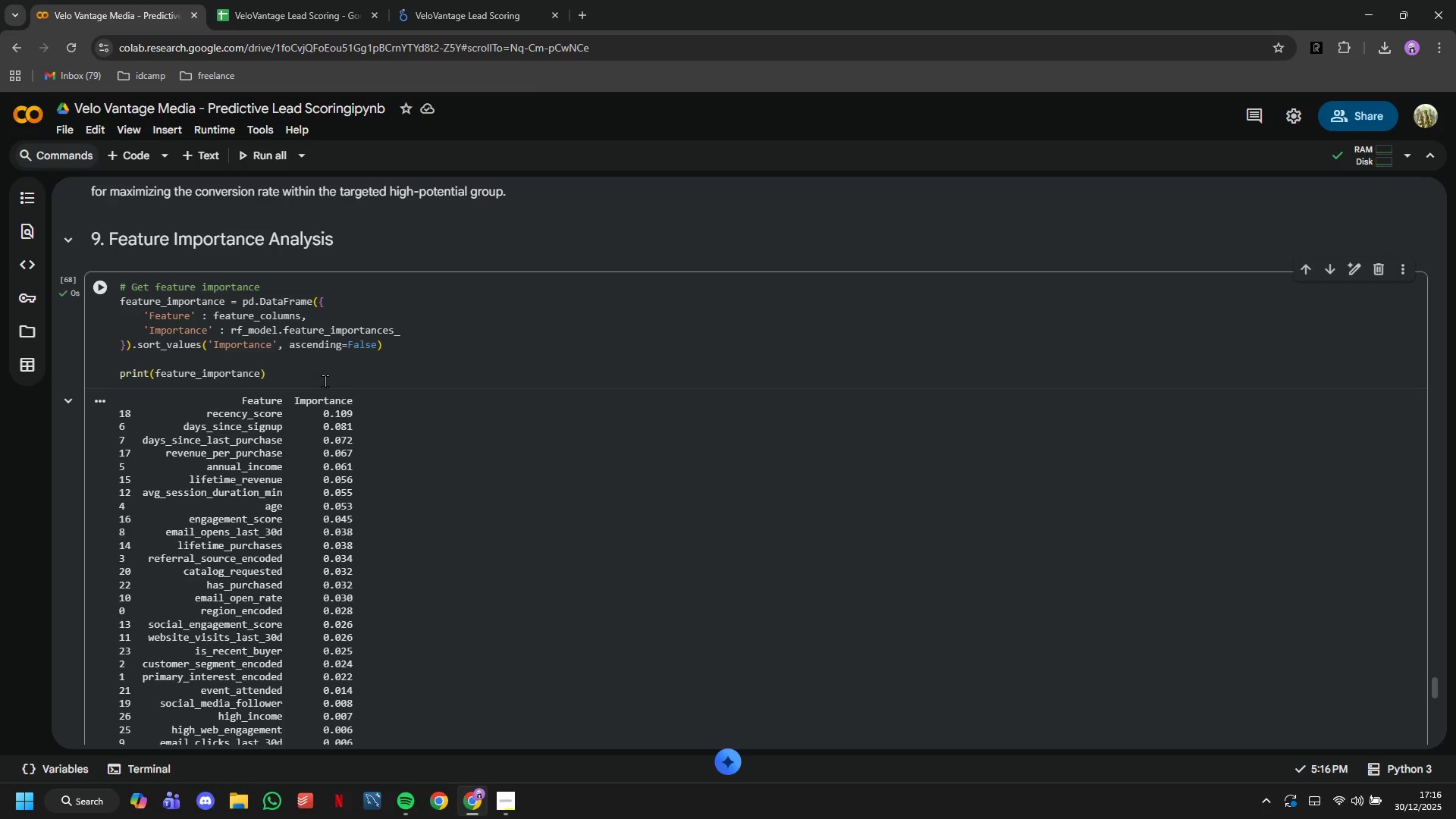 
left_click([325, 382])
 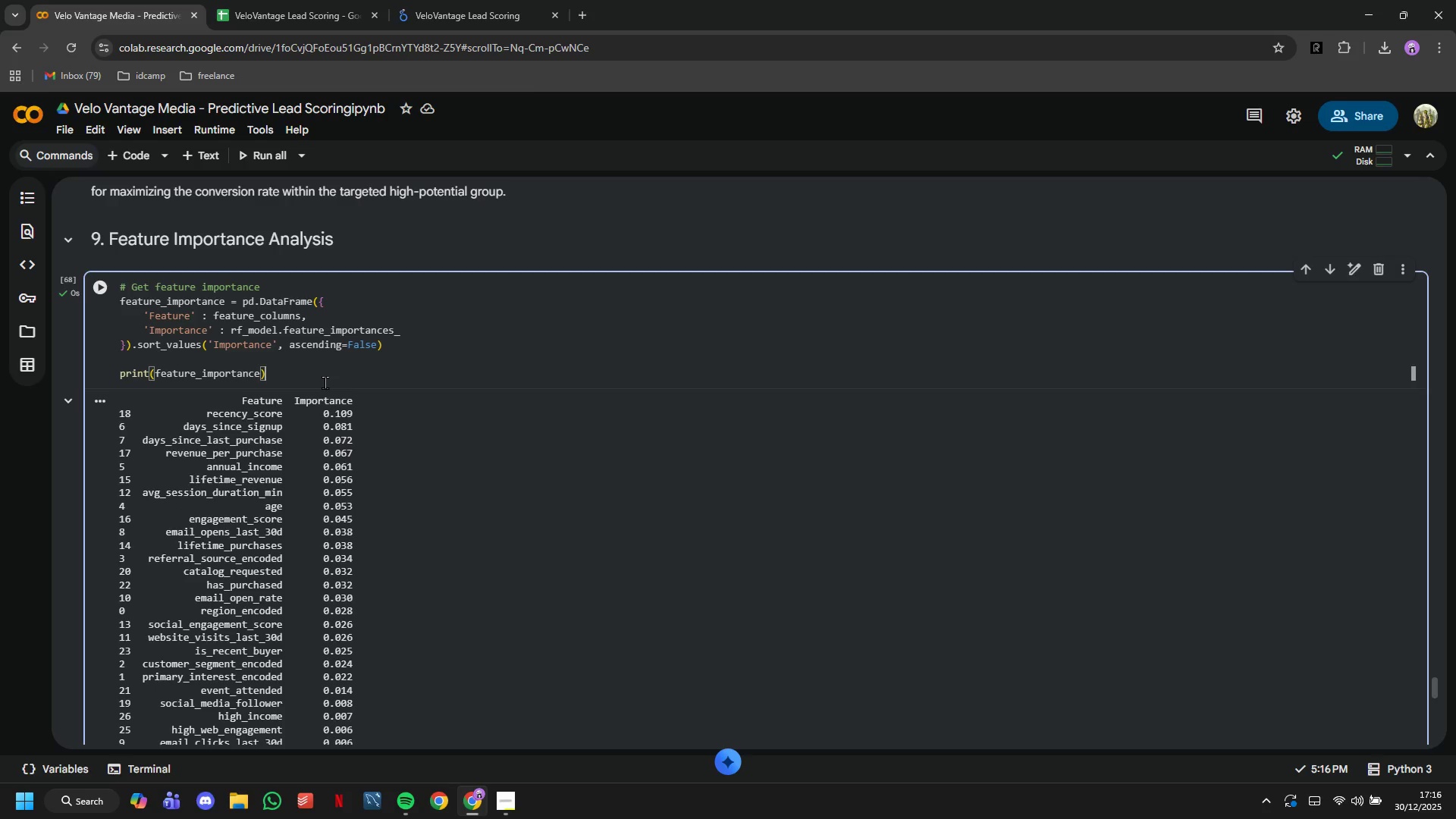 
key(ArrowLeft)
 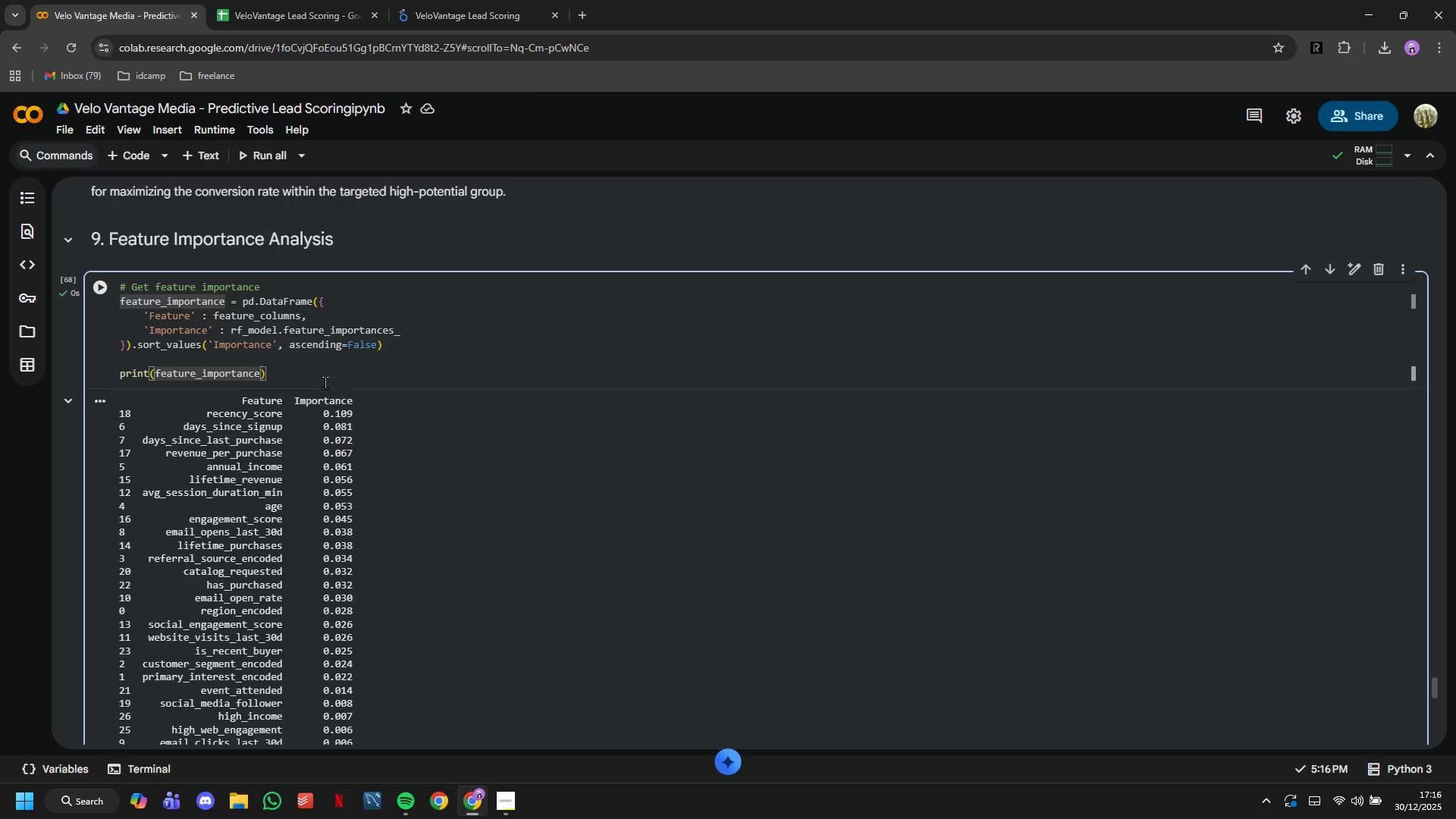 
type(.head(15)
 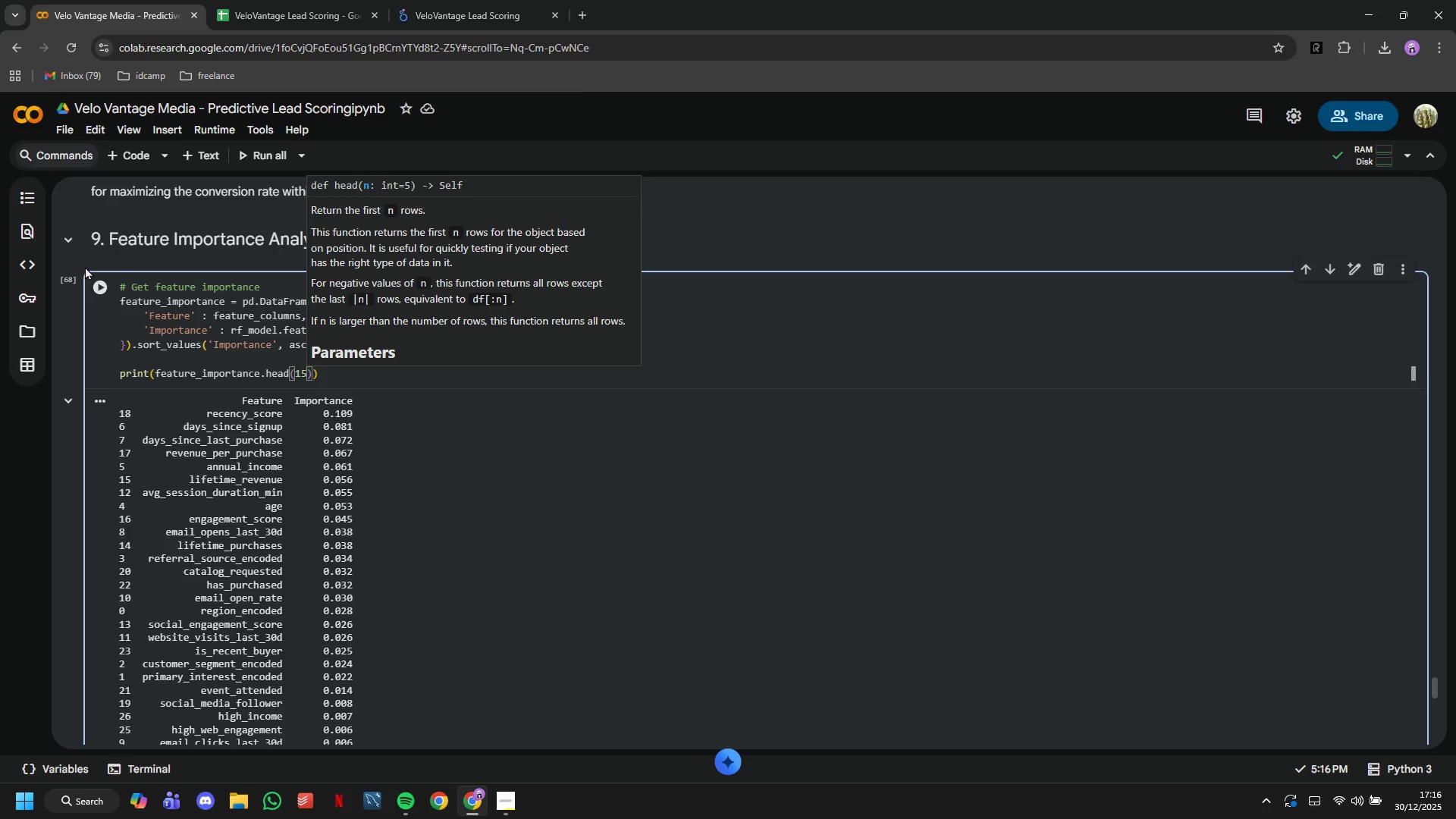 
left_click([94, 277])
 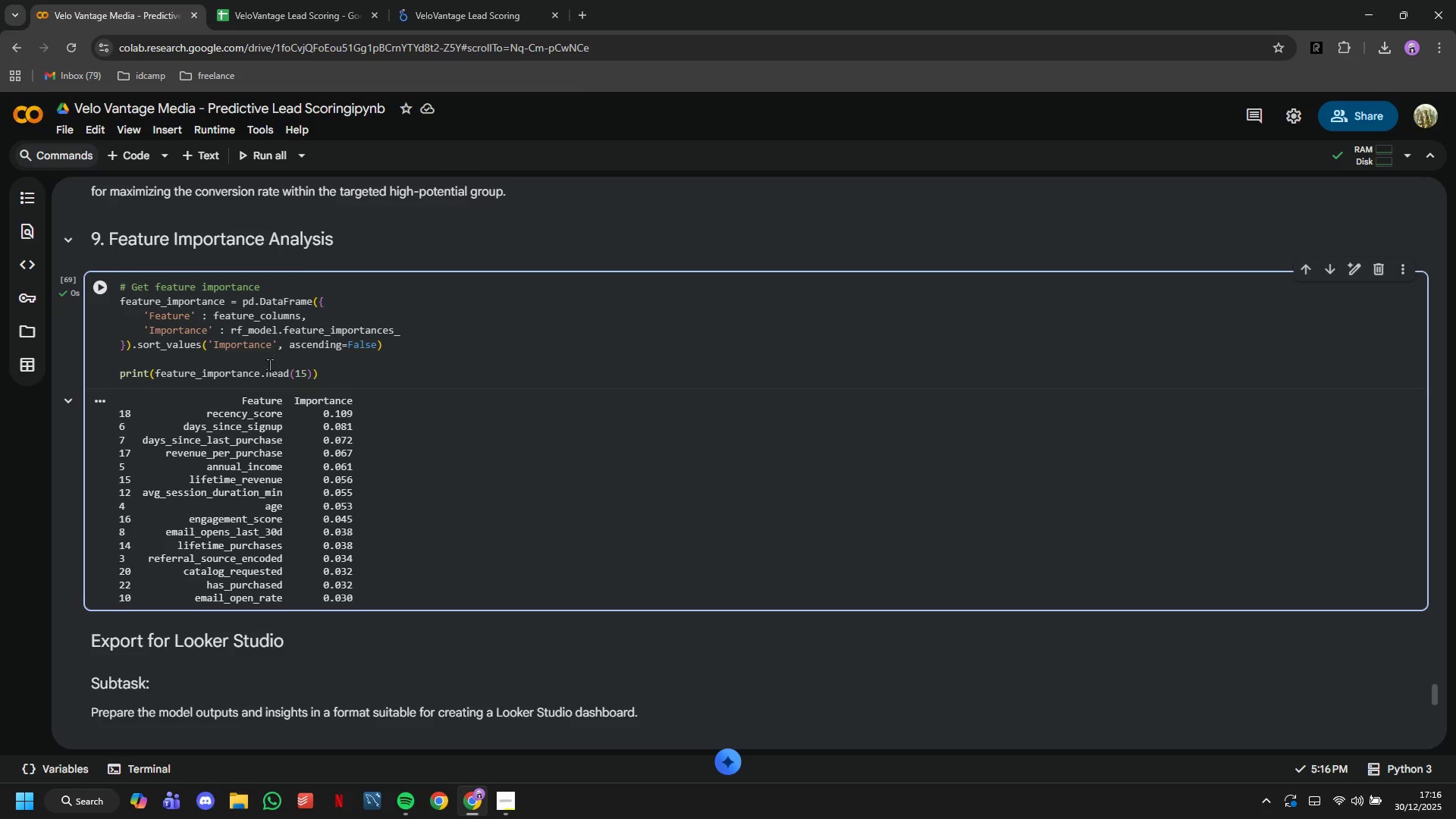 
key(Enter)
 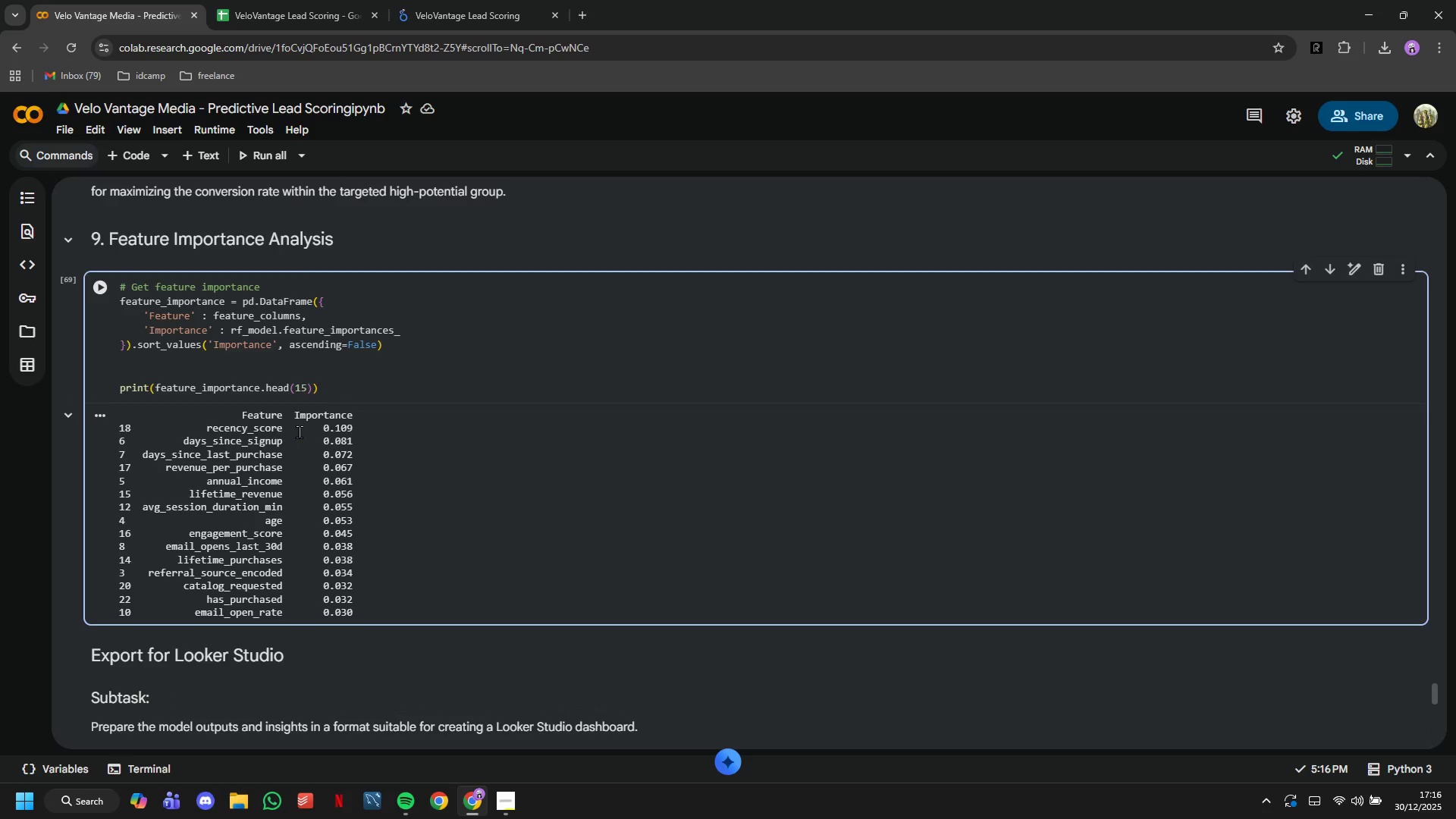 
type(print("Top 15 Most )
 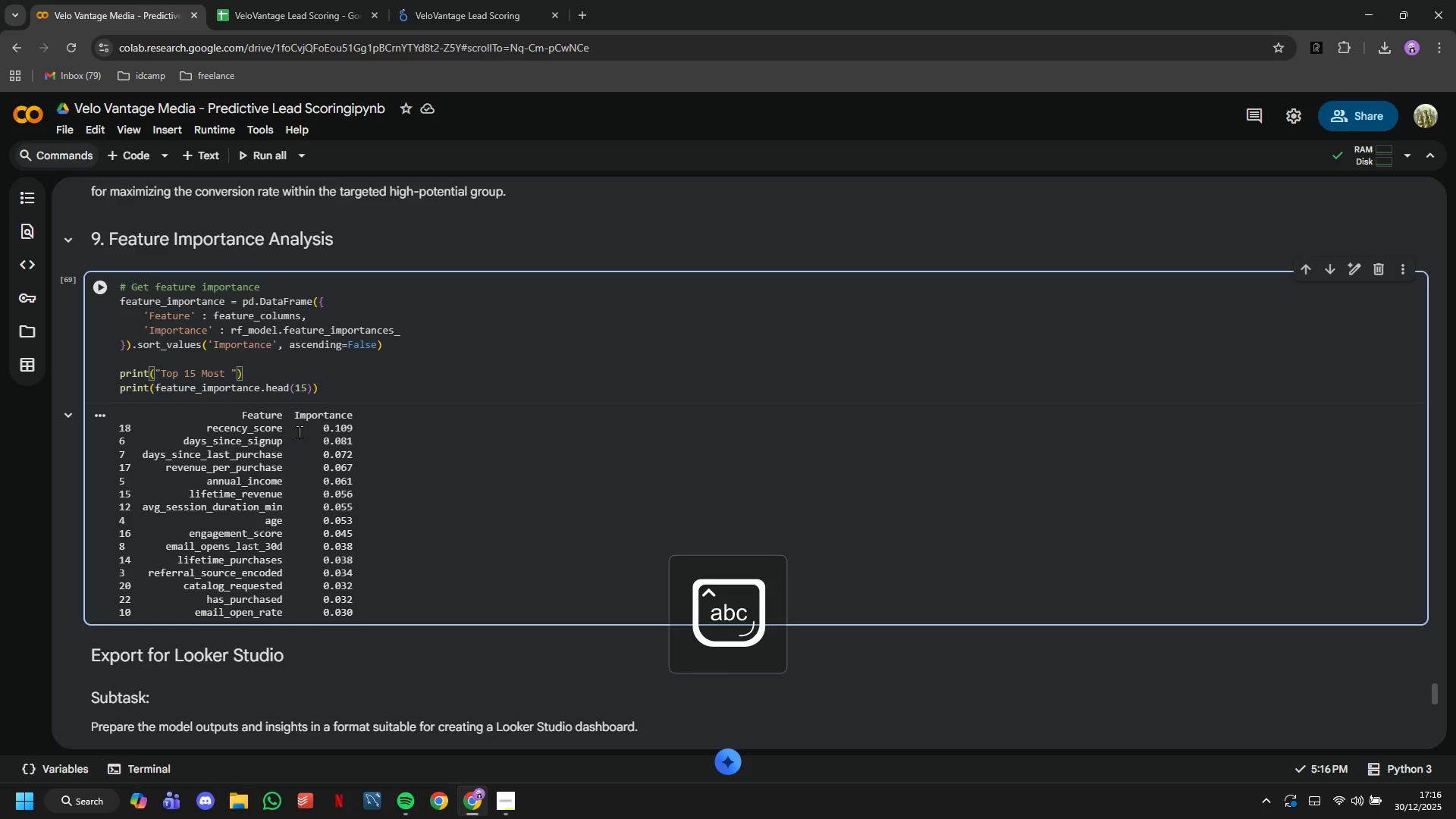 
type(Important Features)
 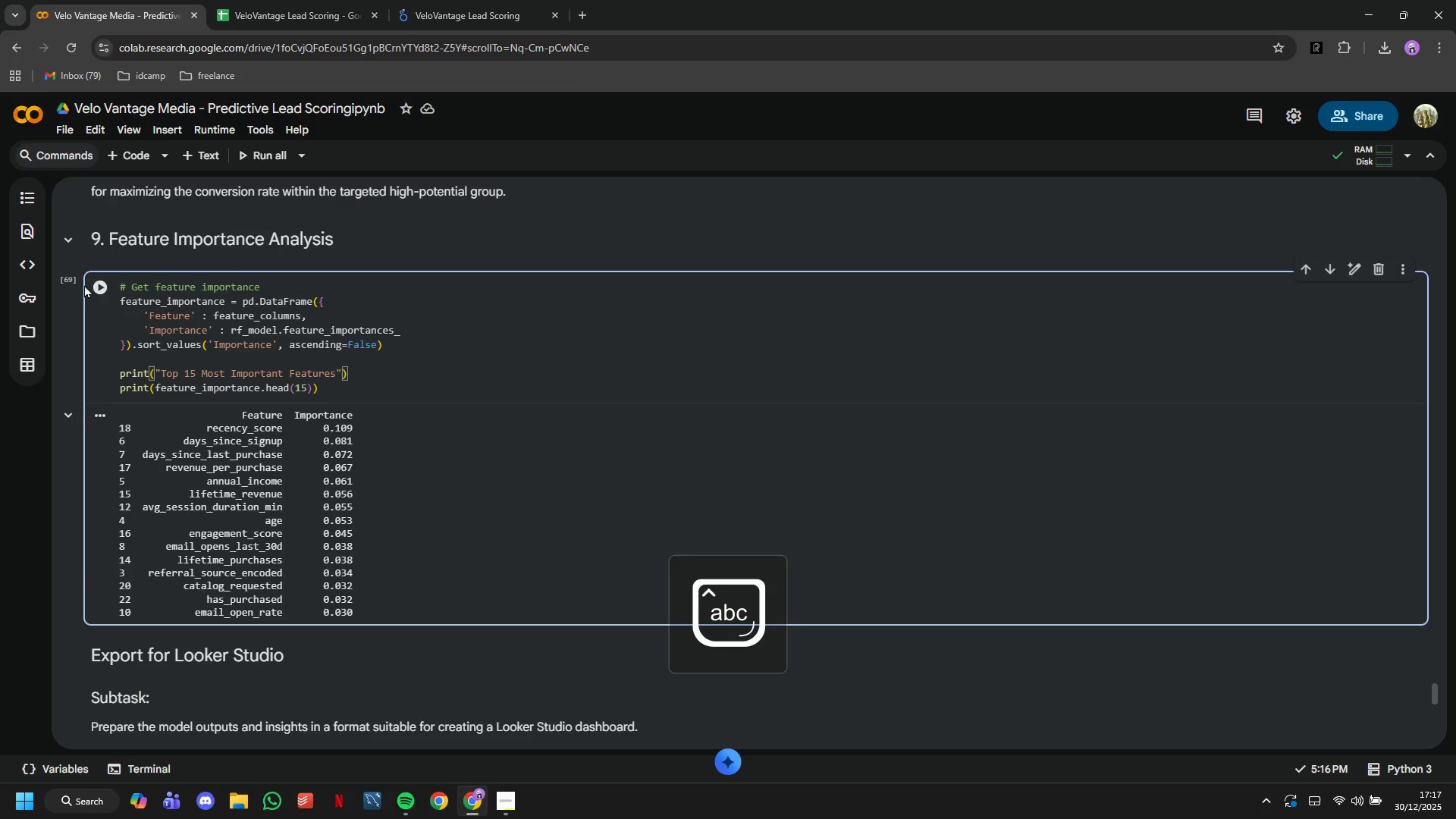 
left_click([88, 284])
 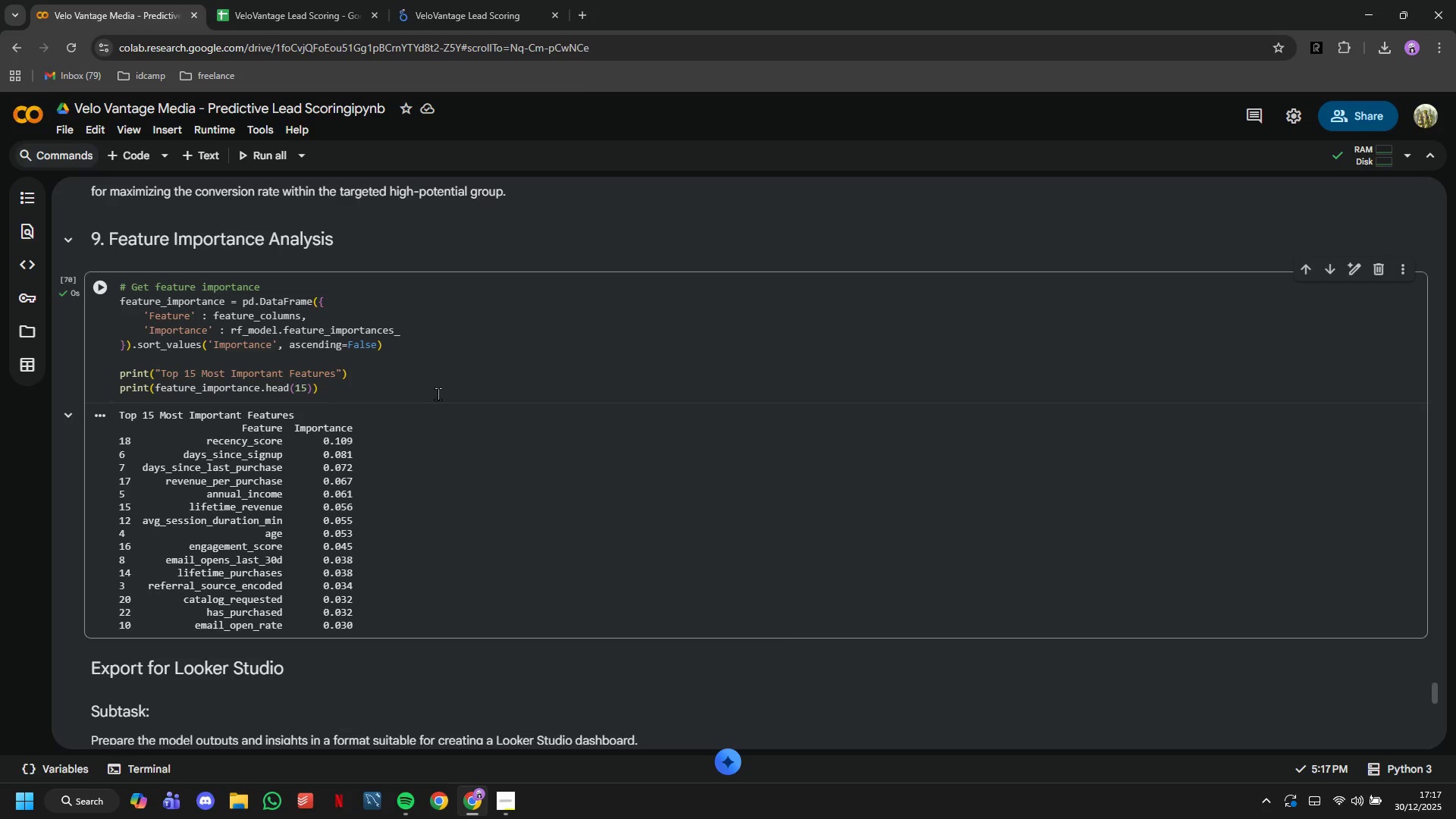 
wait(12.94)
 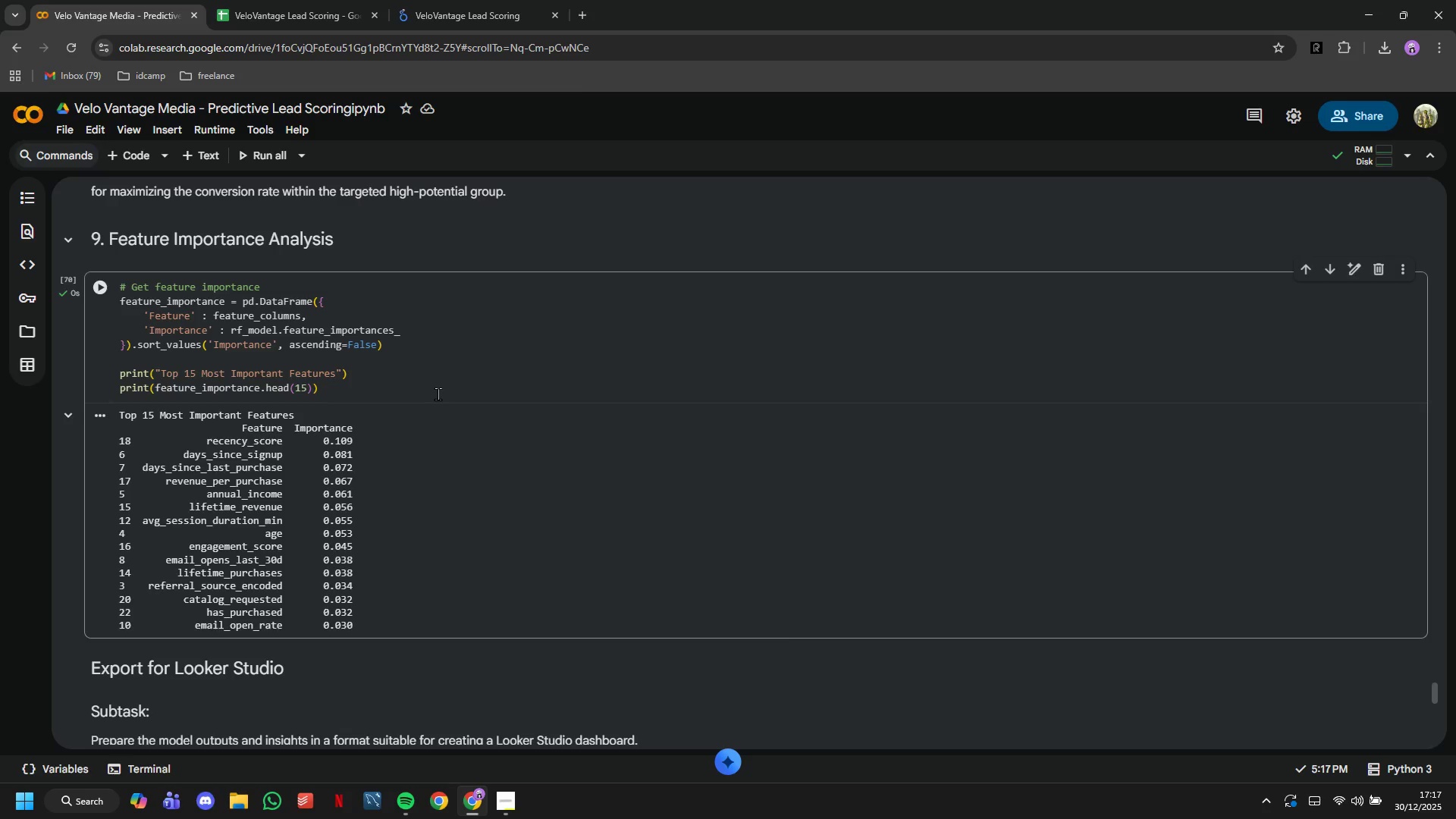 
left_click([142, 156])
 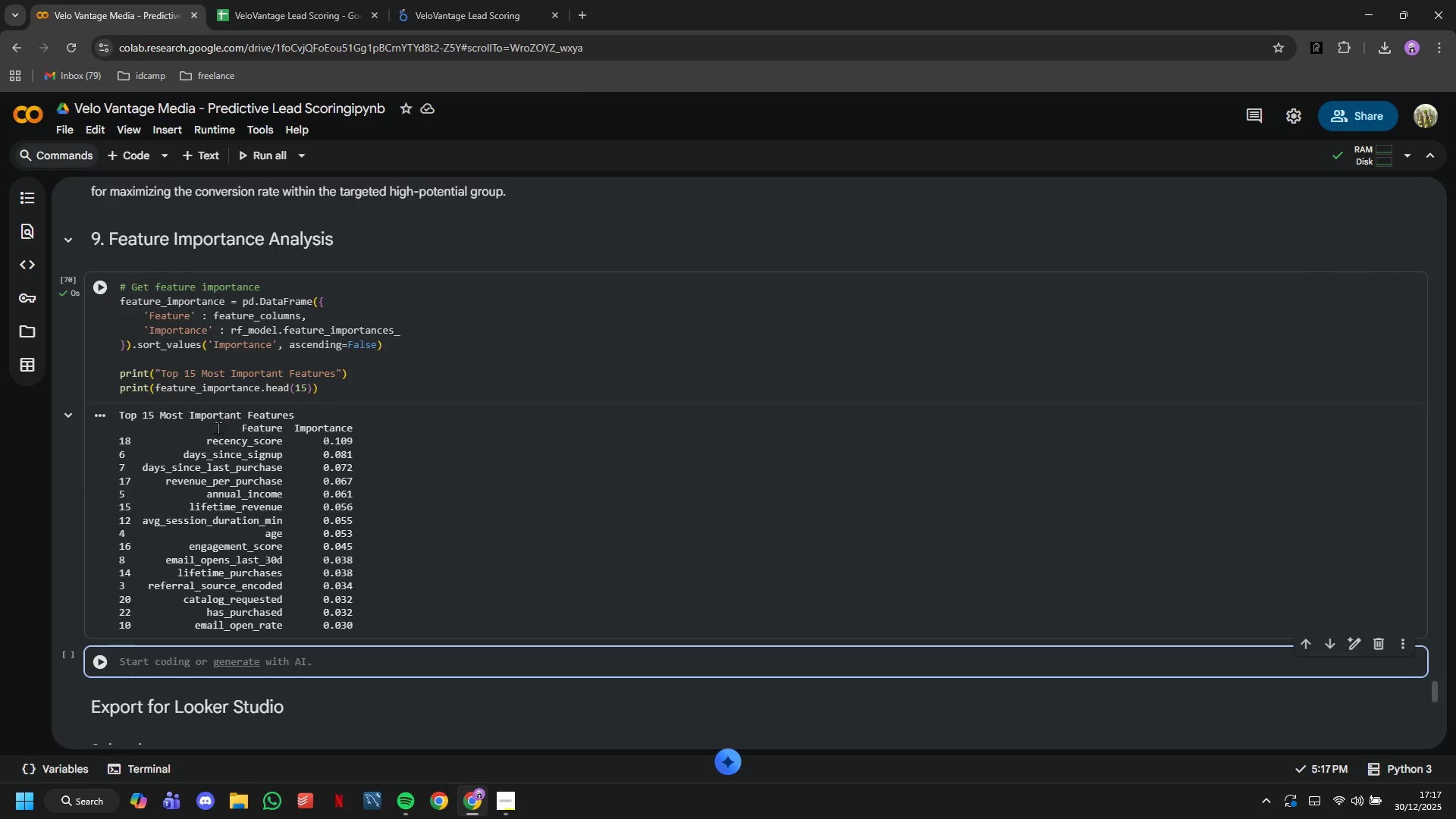 
type(# Mao en)
key(Backspace)
key(Backspace)
key(Backspace)
key(Backspace)
type(p encoded names back to origia)
key(Backspace)
type(nal)
 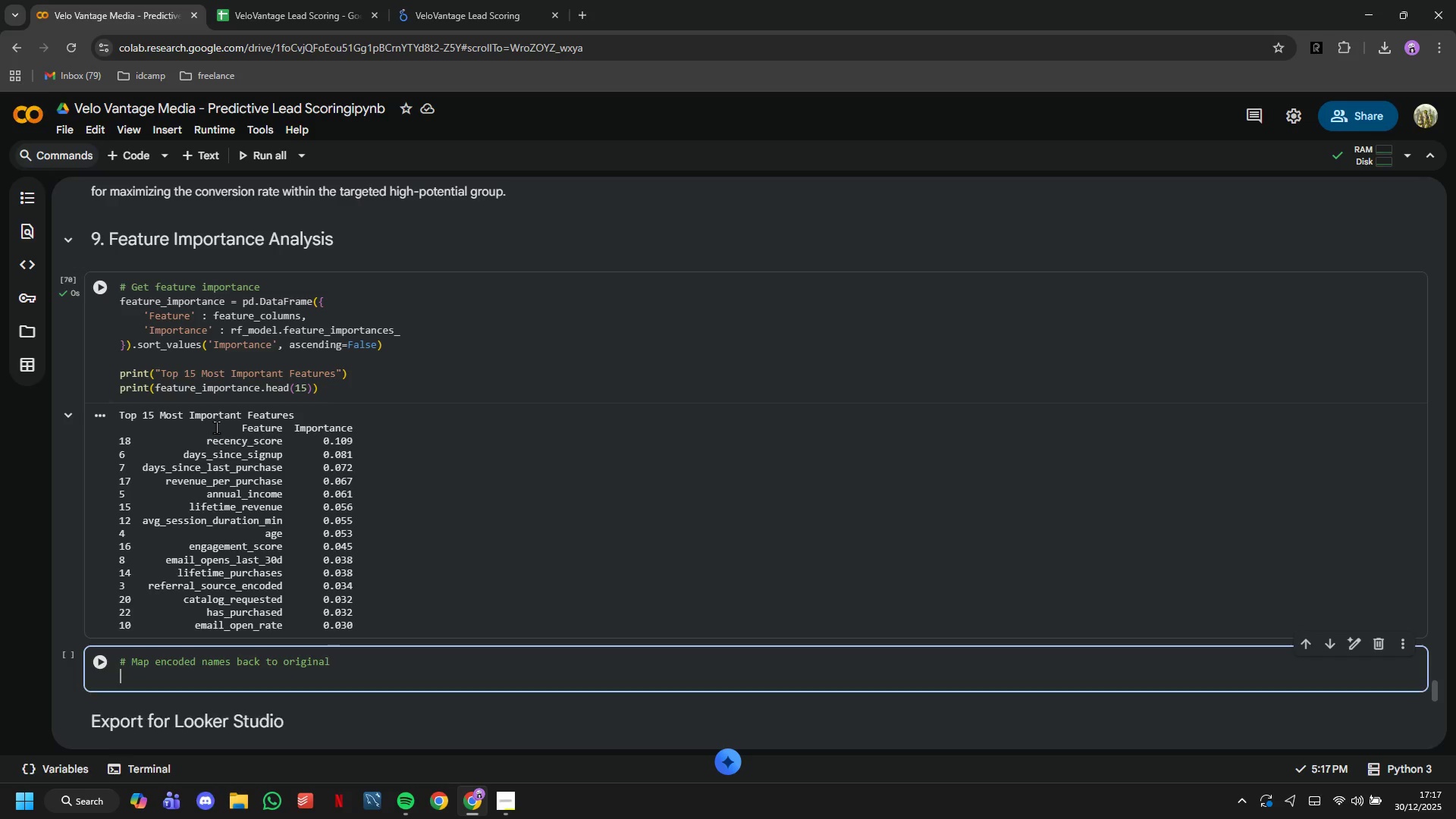 
key(Enter)
 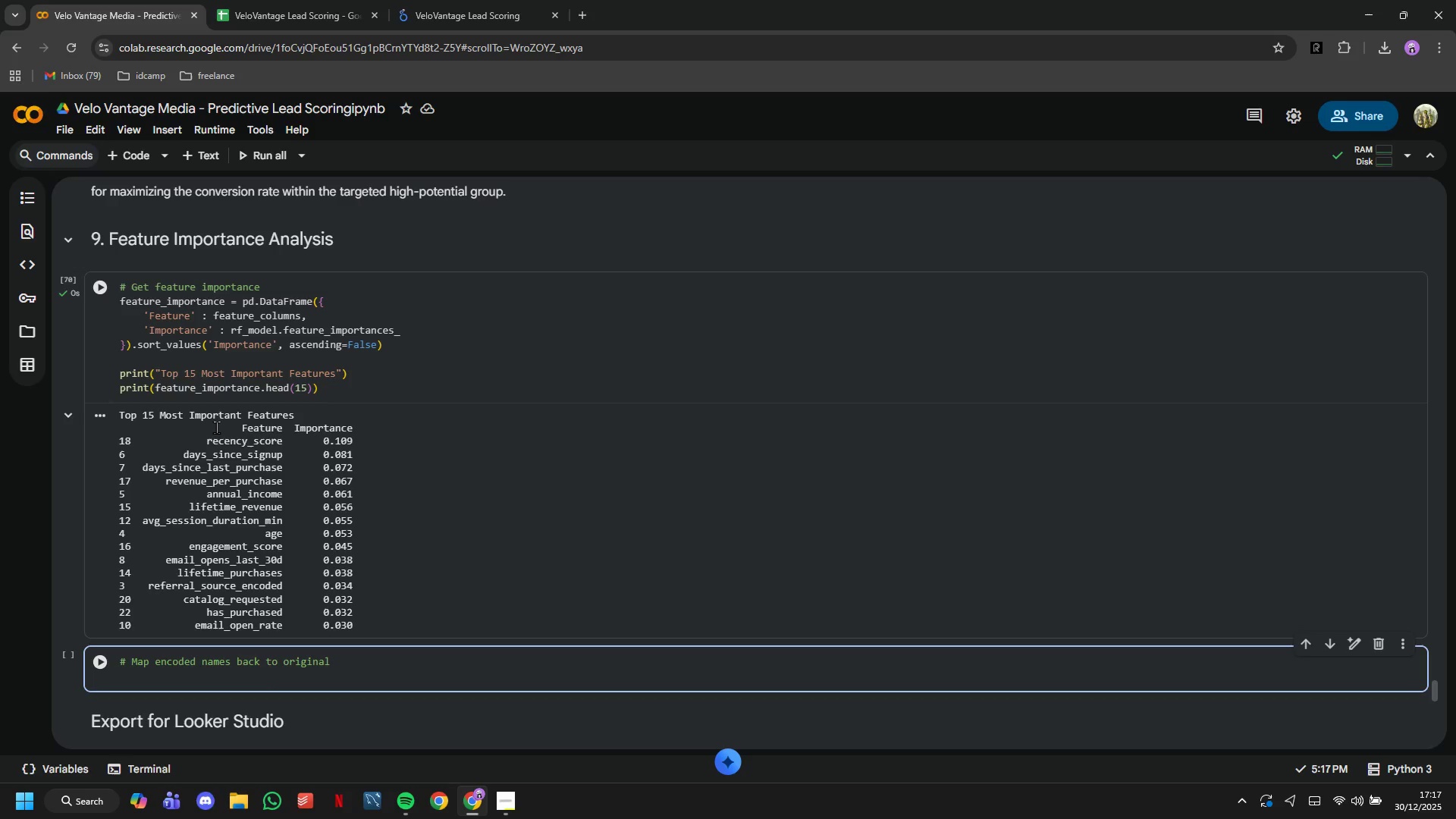 
type(top+)
key(Backspace)
type())
key(Backspace)
type(_features = feature_importance.head(15)
 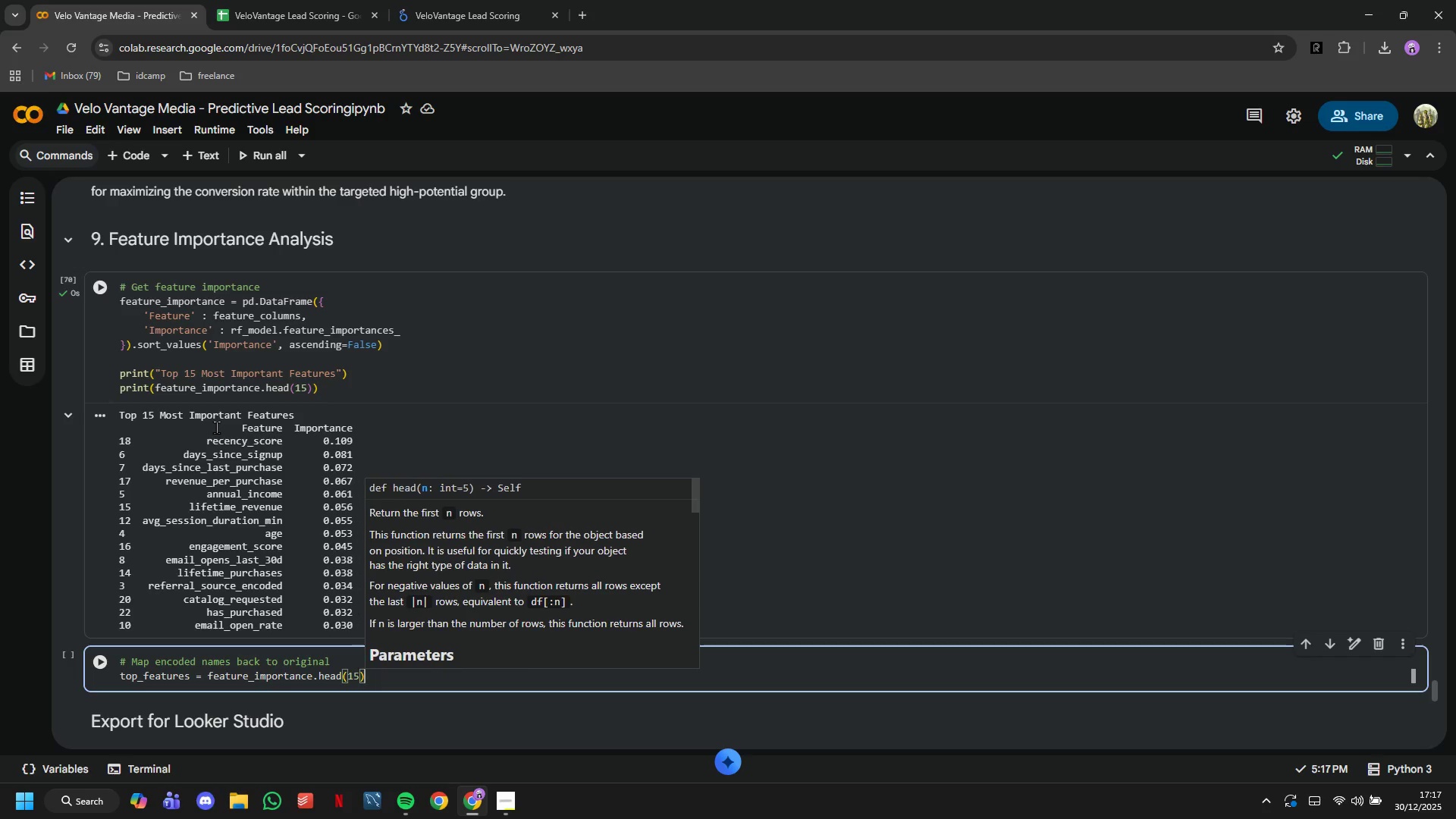 
 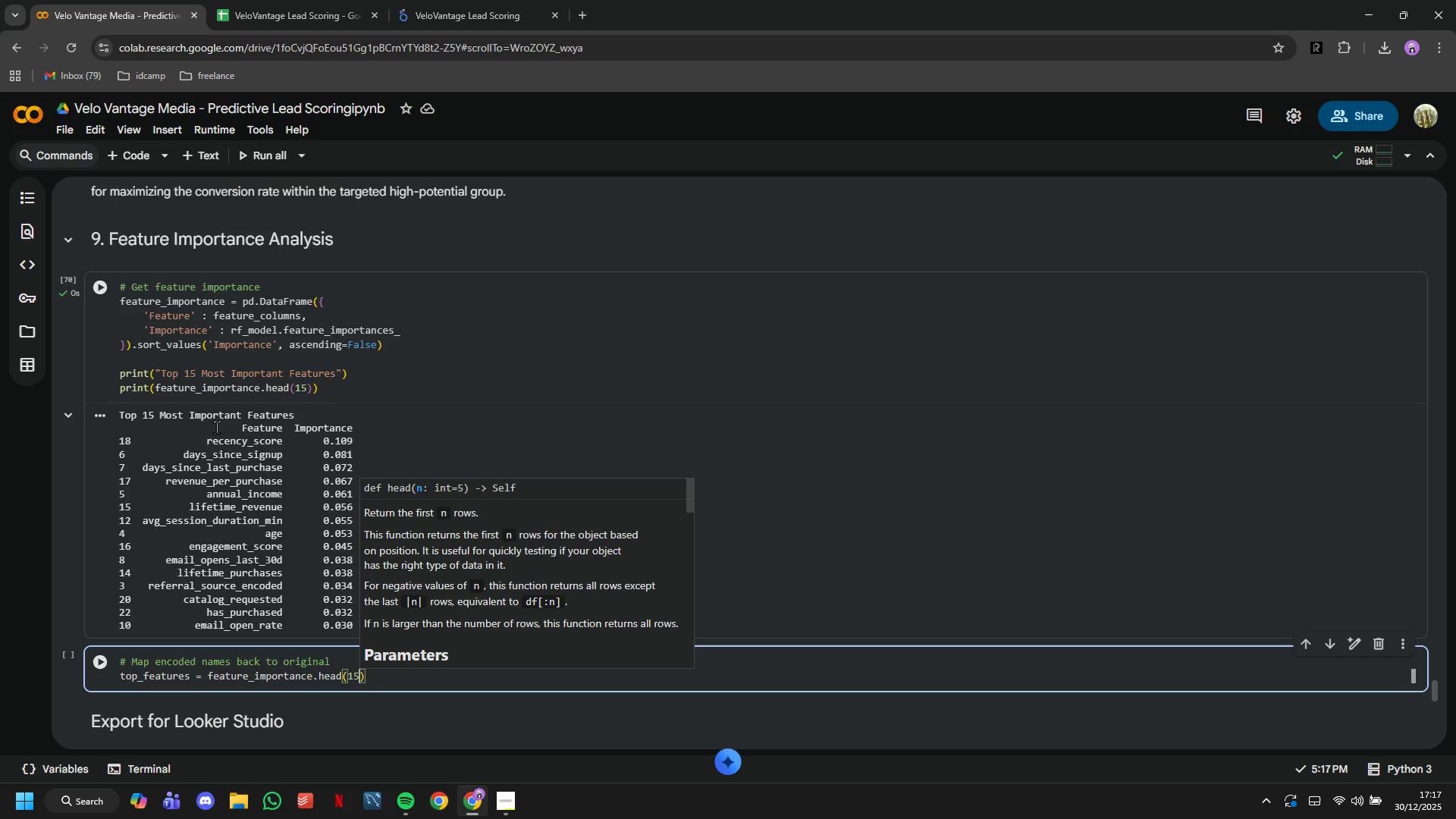 
key(ArrowRight)
 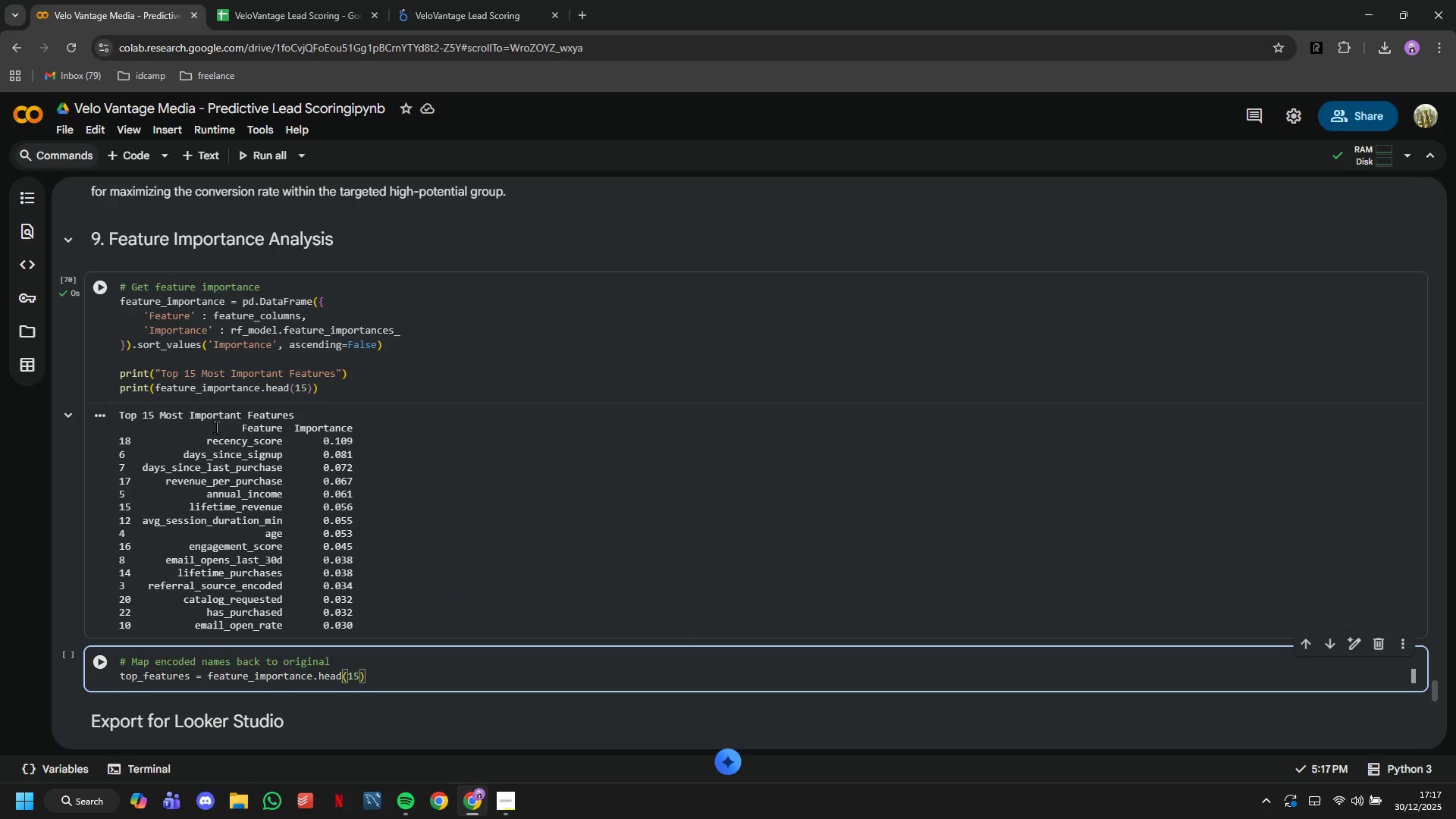 
type(['Feature)
 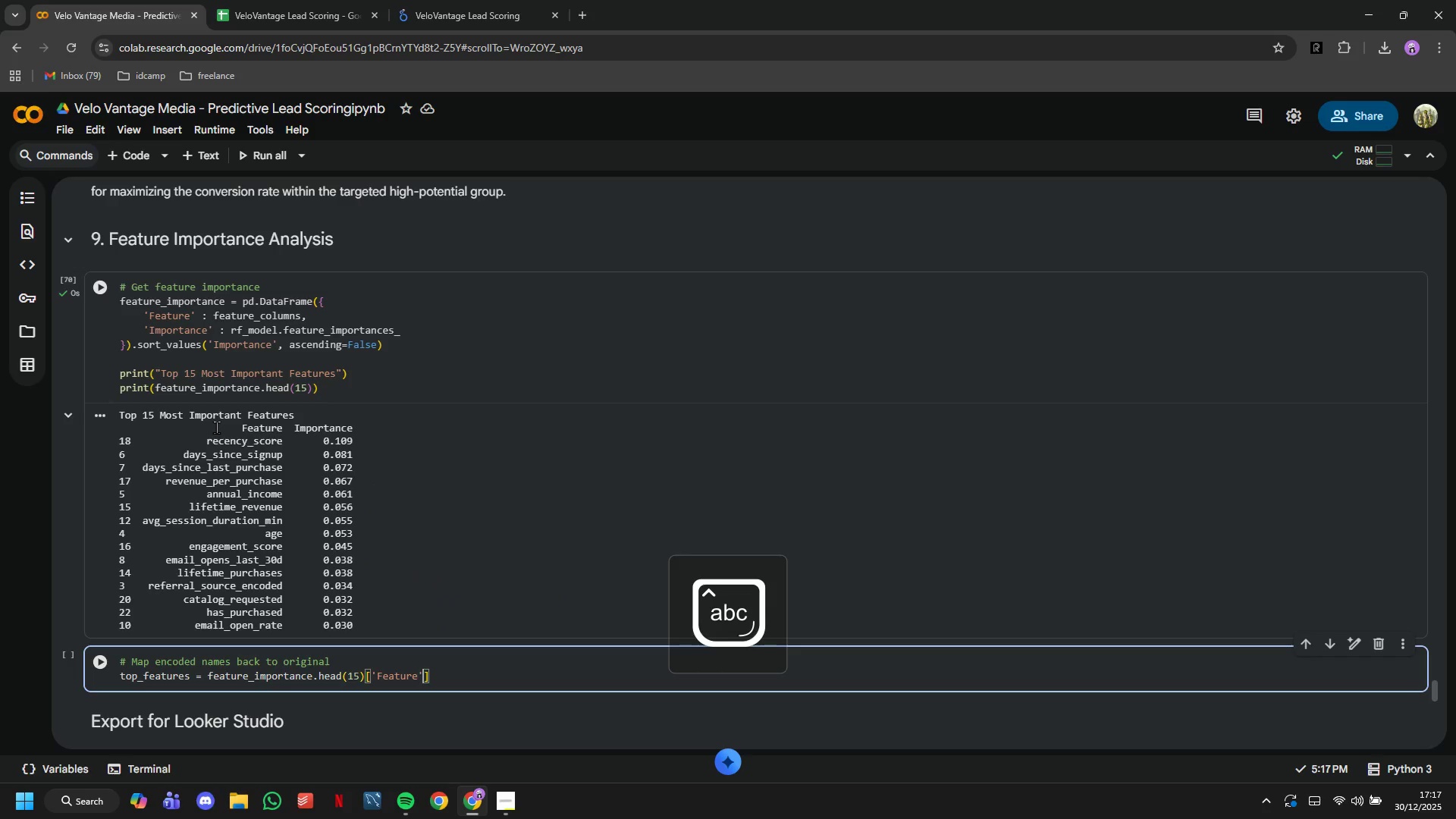 
key(ArrowRight)
 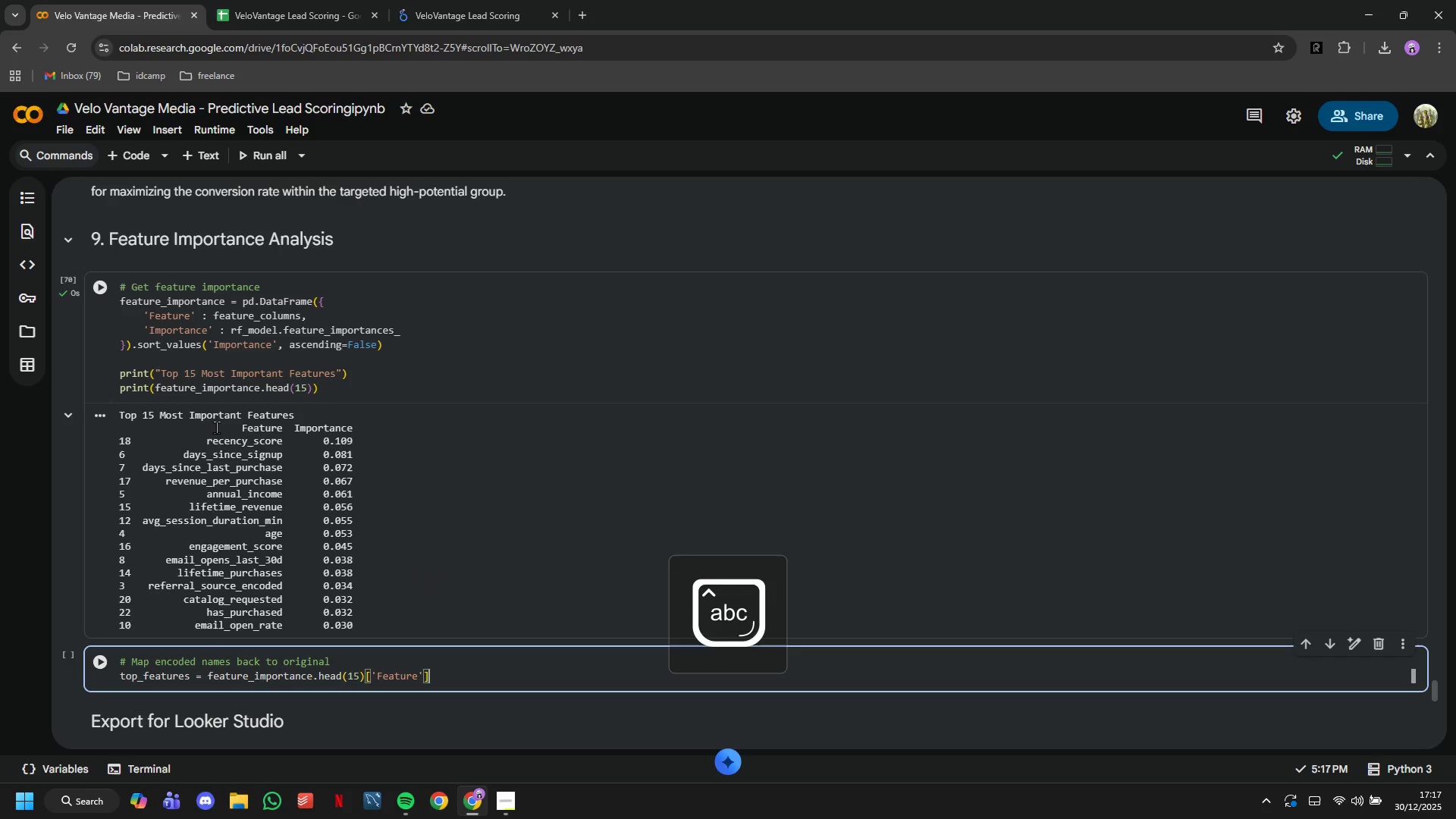 
key(ArrowRight)
 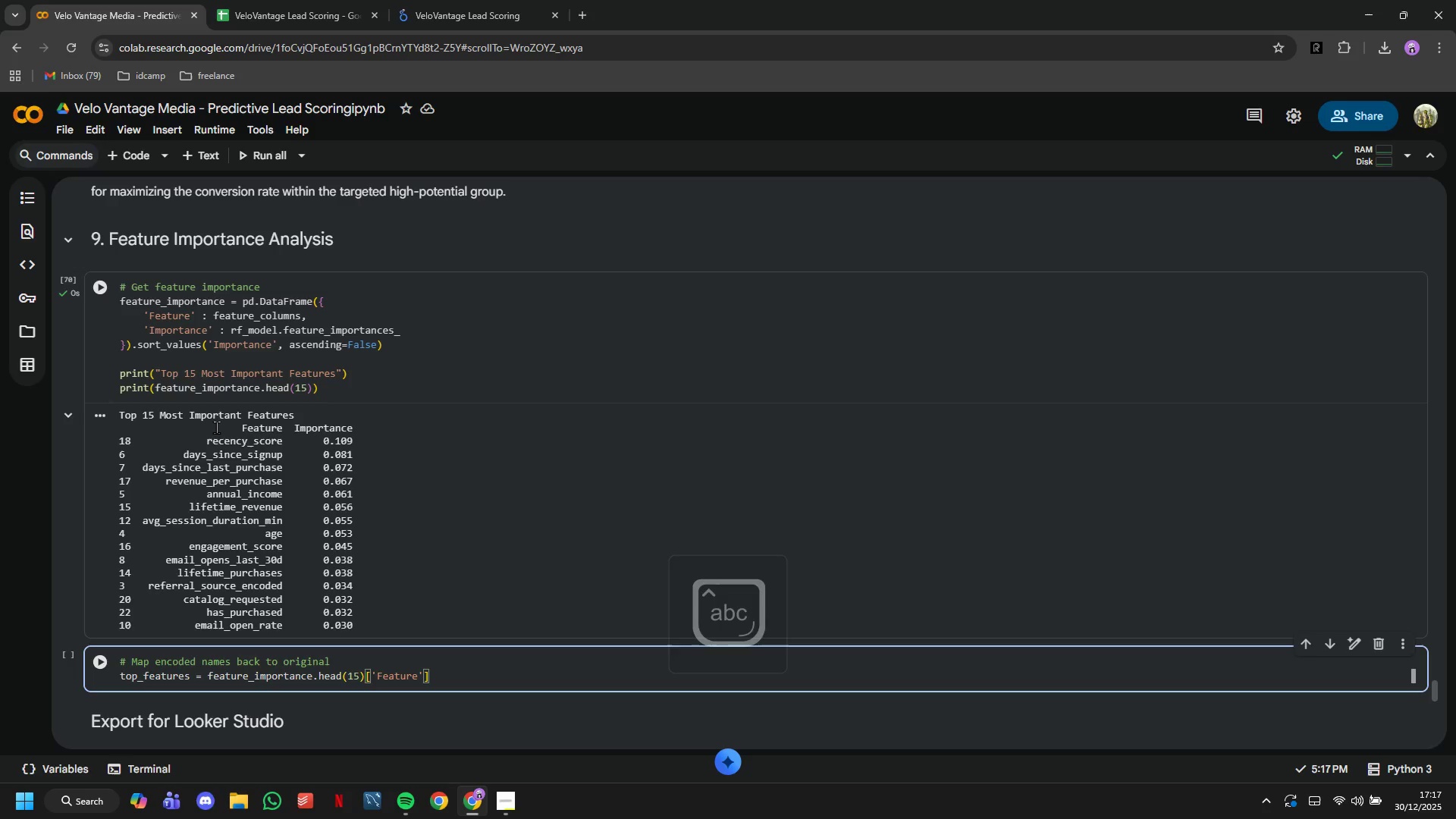 
type(.tolist()
 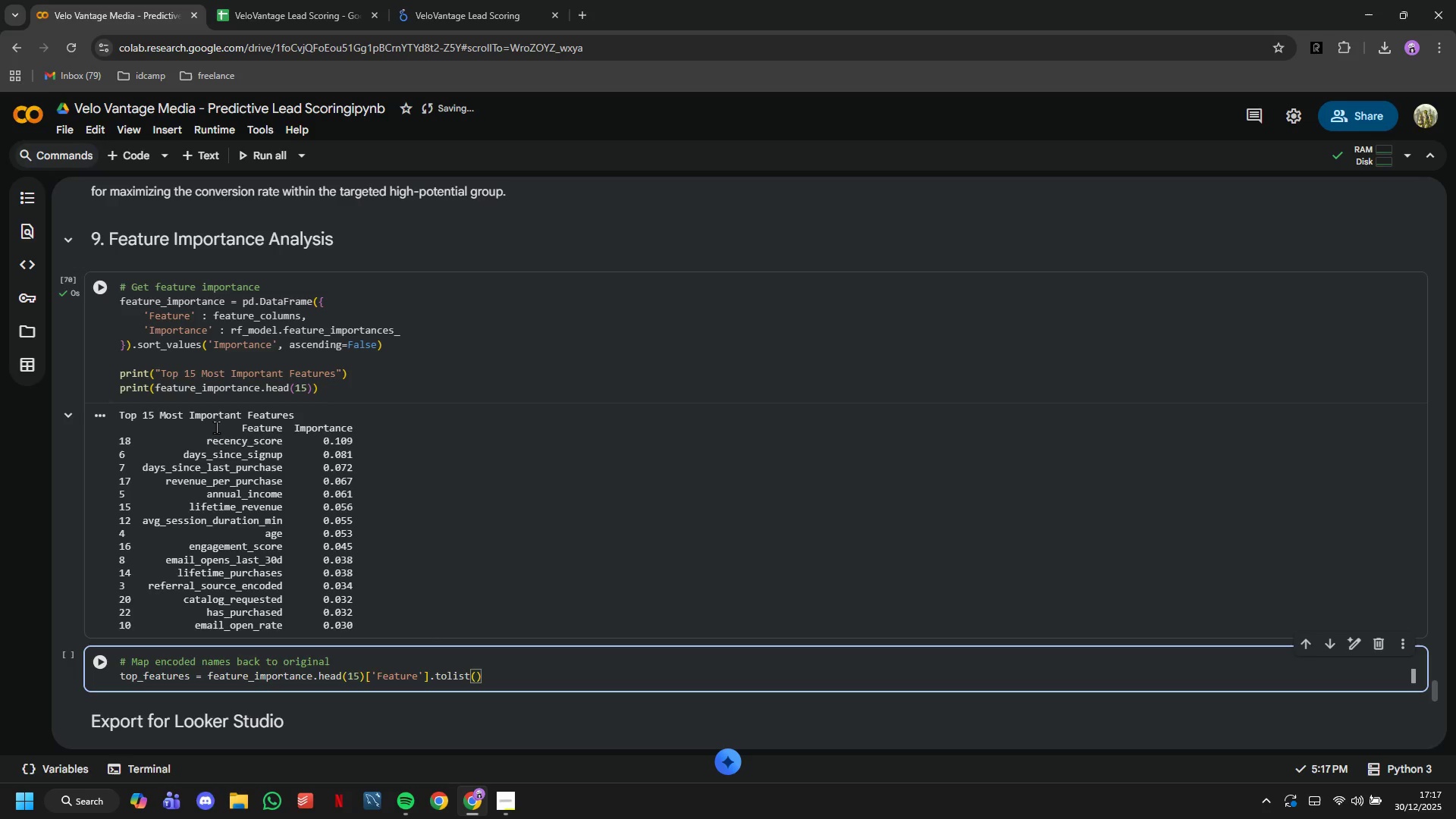 
key(ArrowRight)
 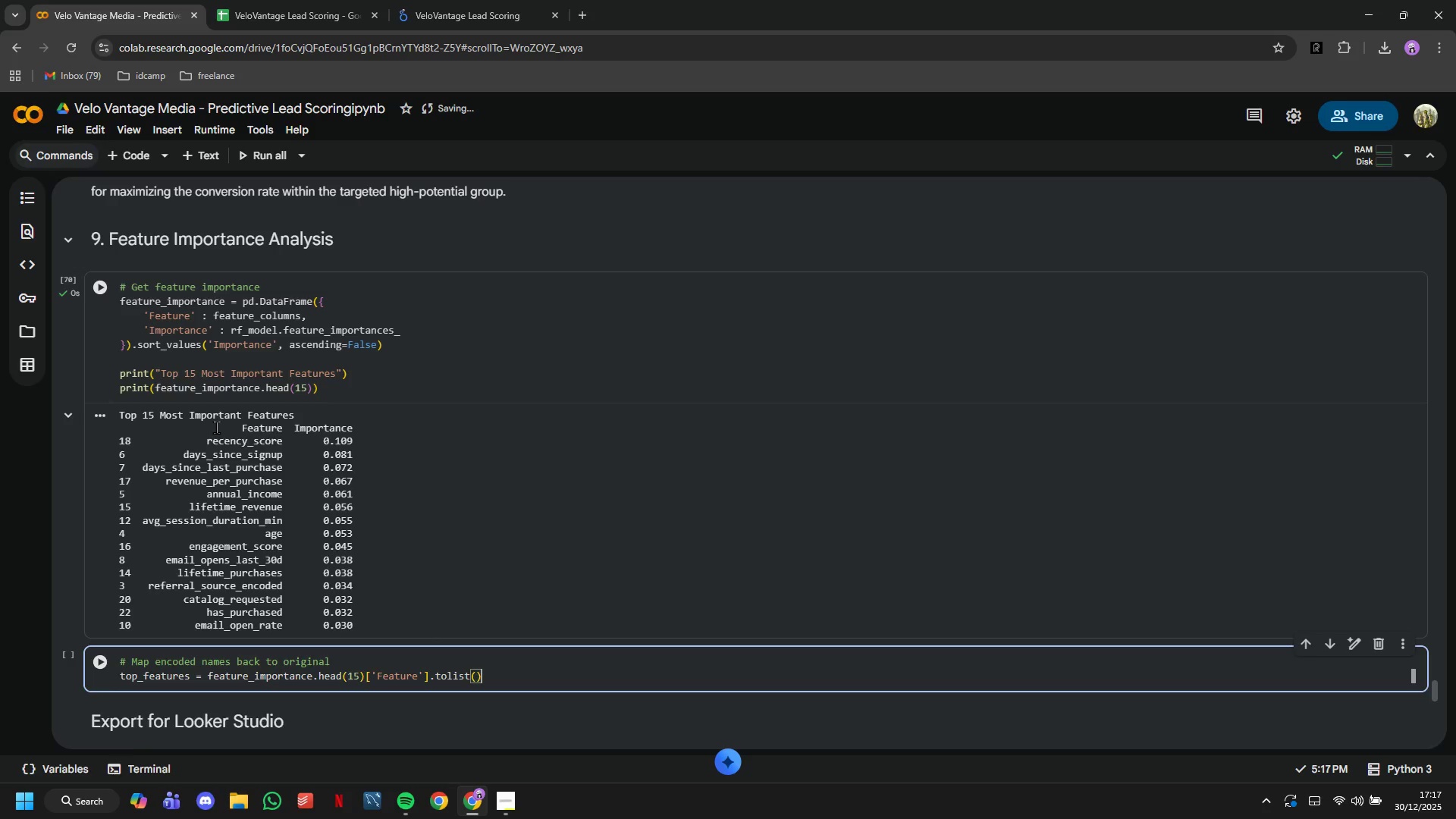 
key(Enter)
 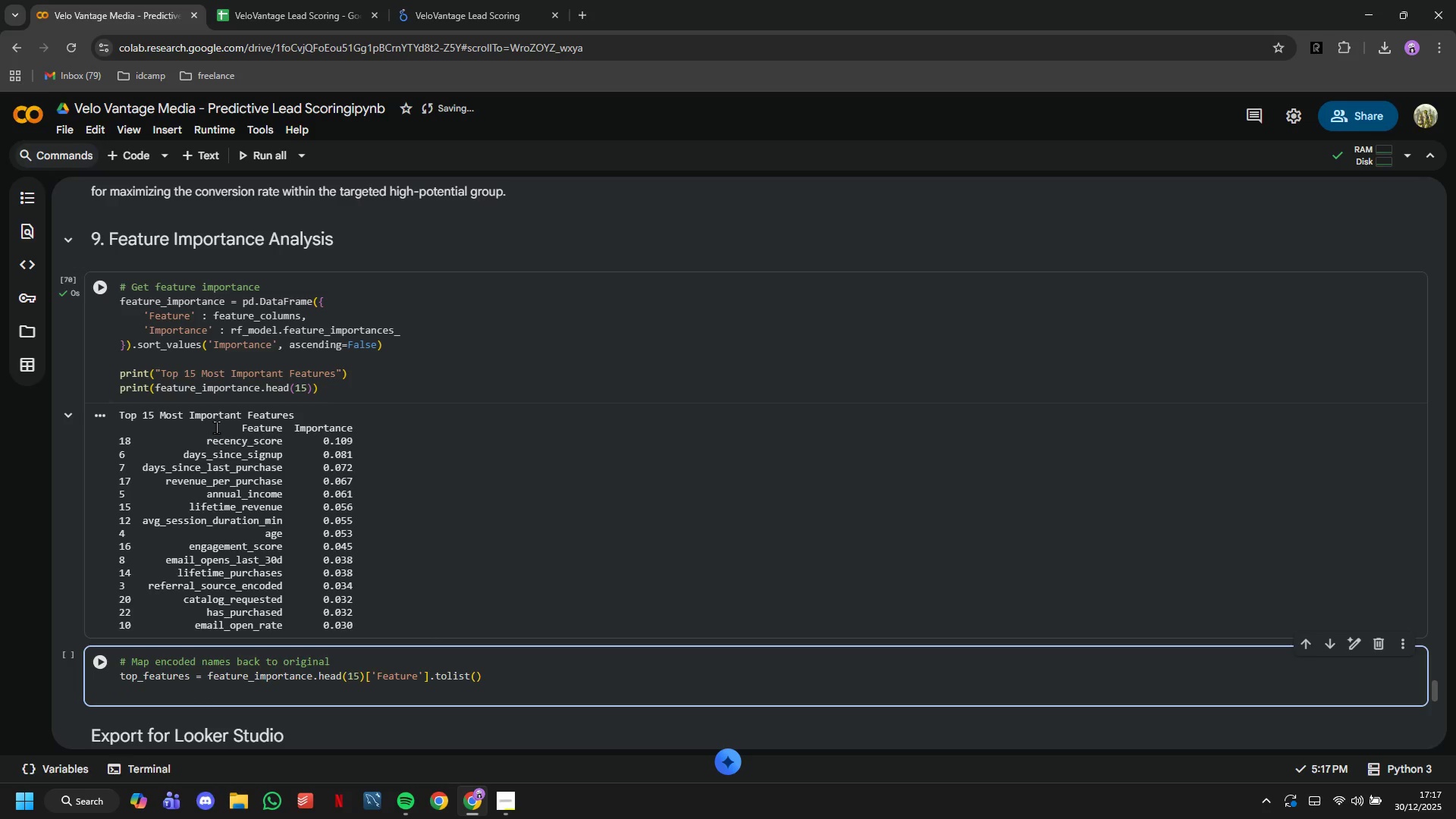 
type(print("Key p)
key(Backspace)
type(p)
key(Backspace)
type(Predictors of Conversion:)
 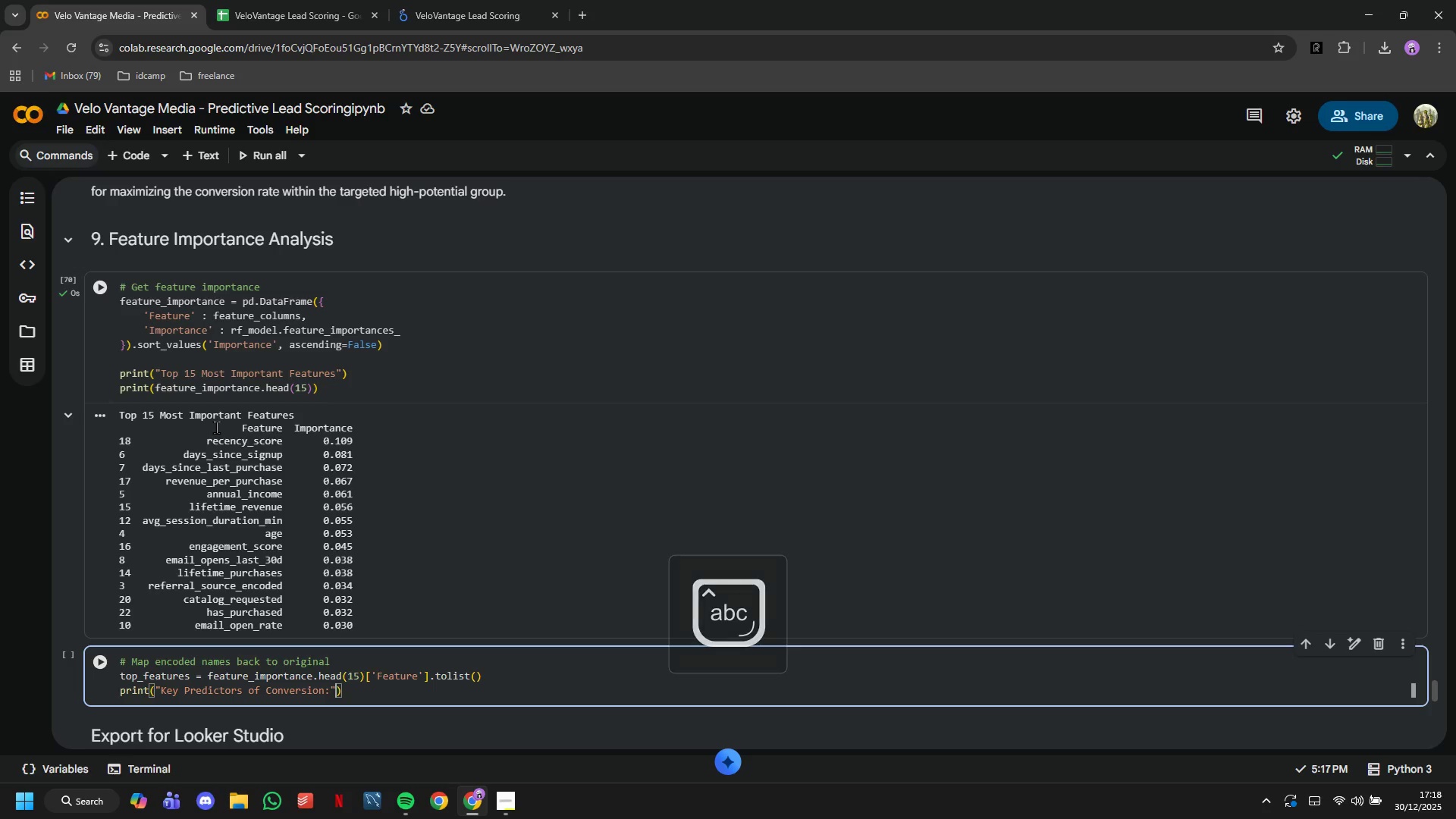 
 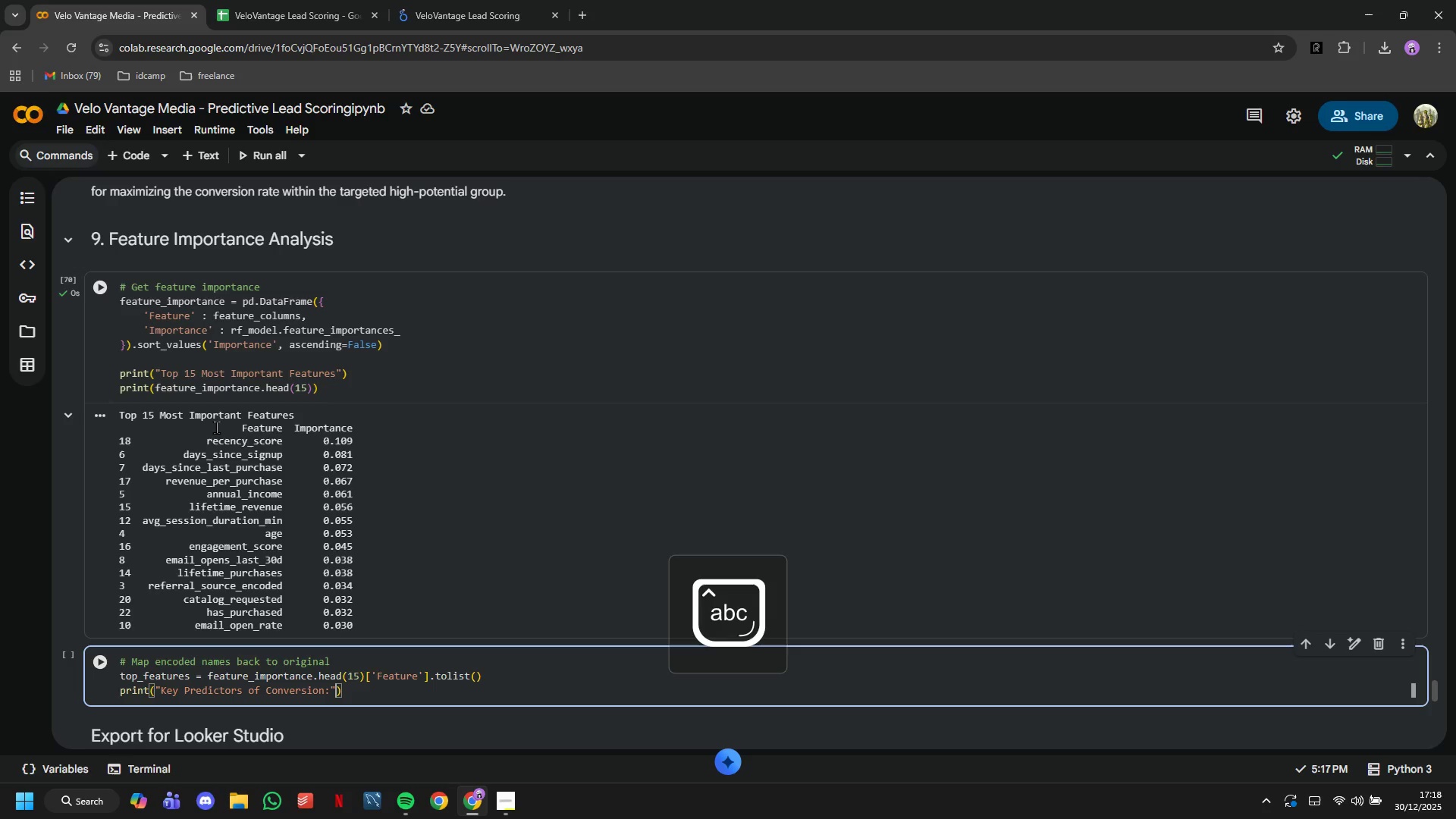 
key(ArrowRight)
 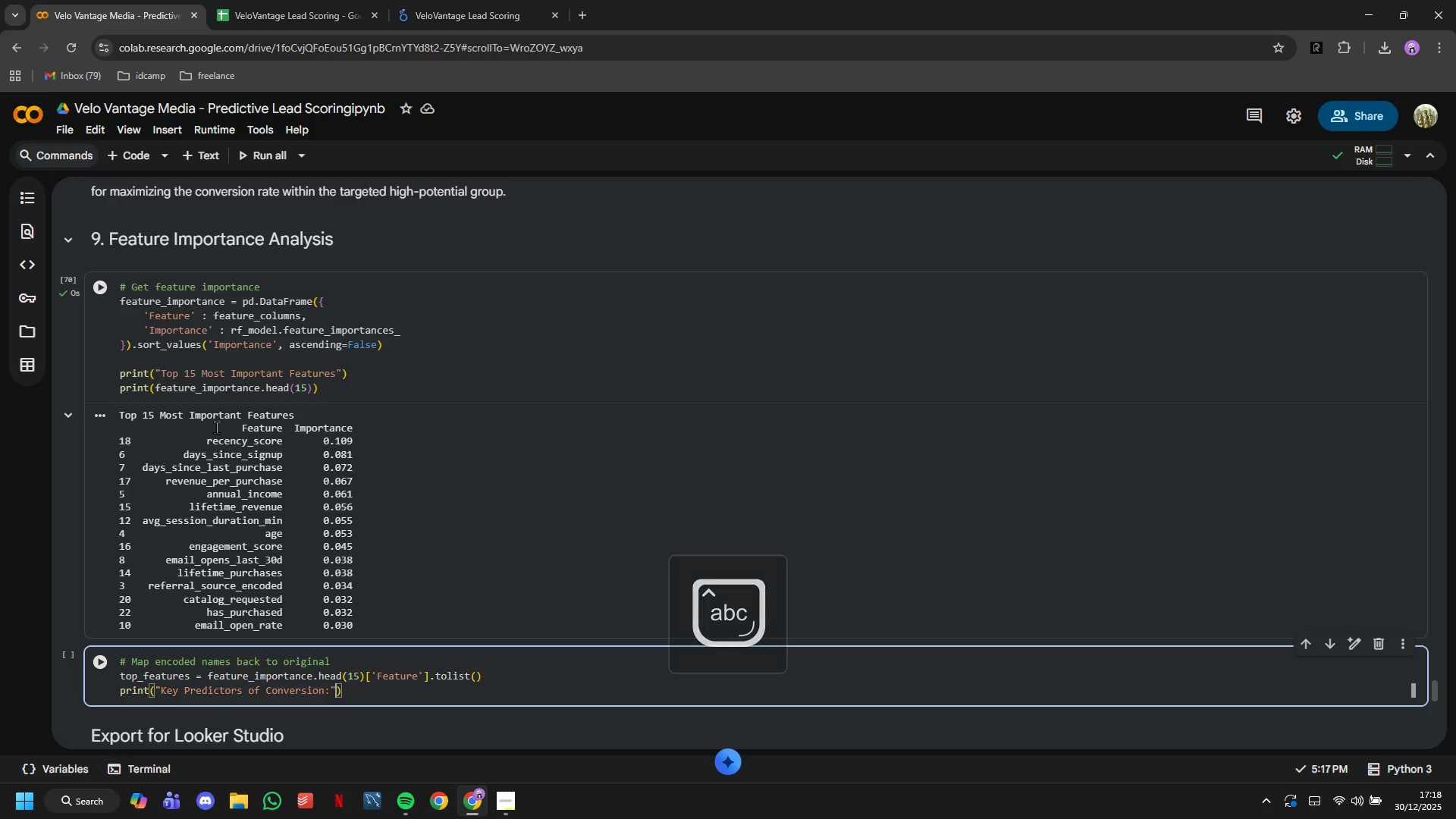 
key(ArrowRight)
 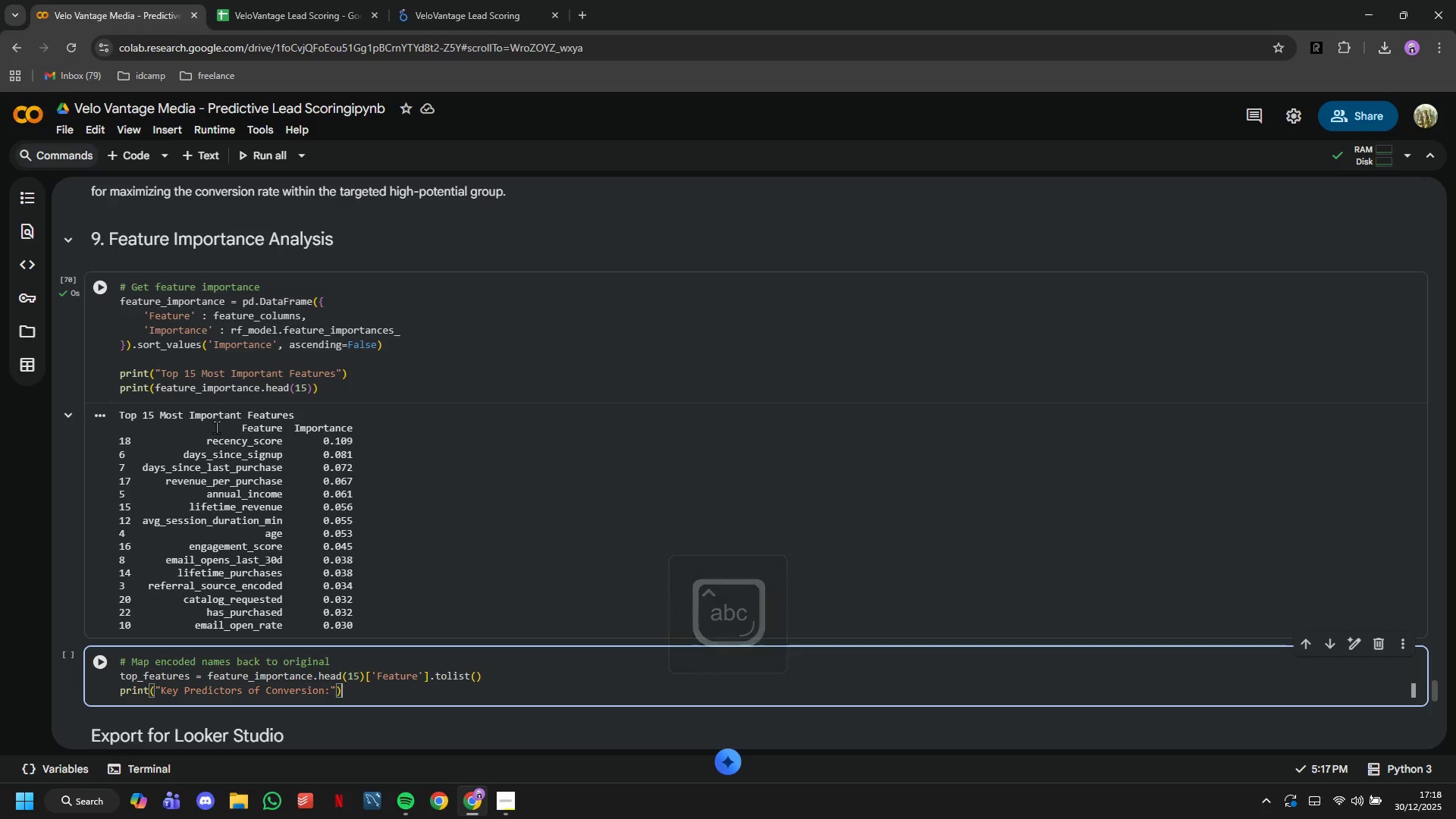 
key(Enter)
 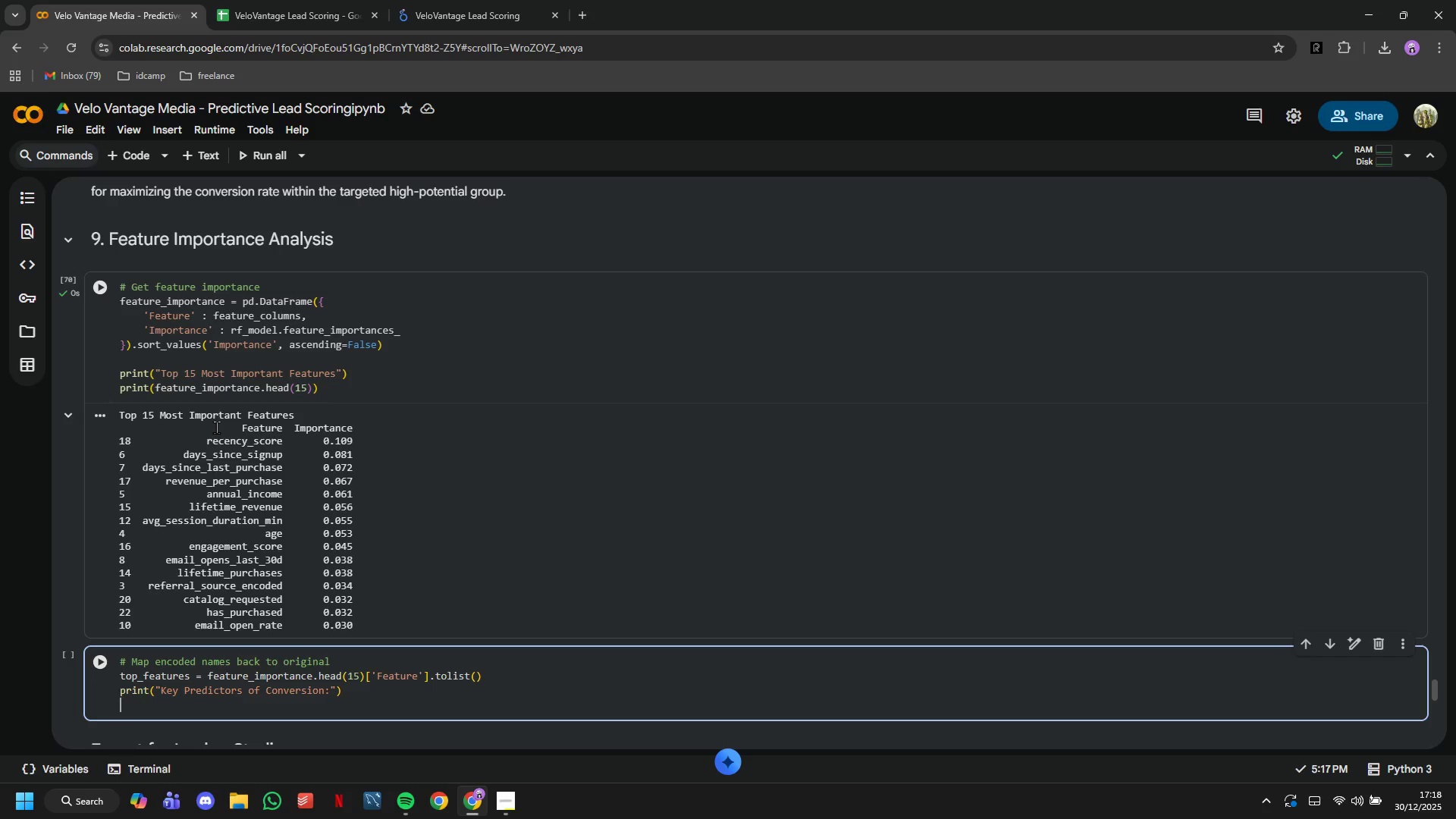 
type(for i, feat in enumerarate)
key(Backspace)
key(Backspace)
key(Backspace)
key(Backspace)
type(te(top_features[:10)
 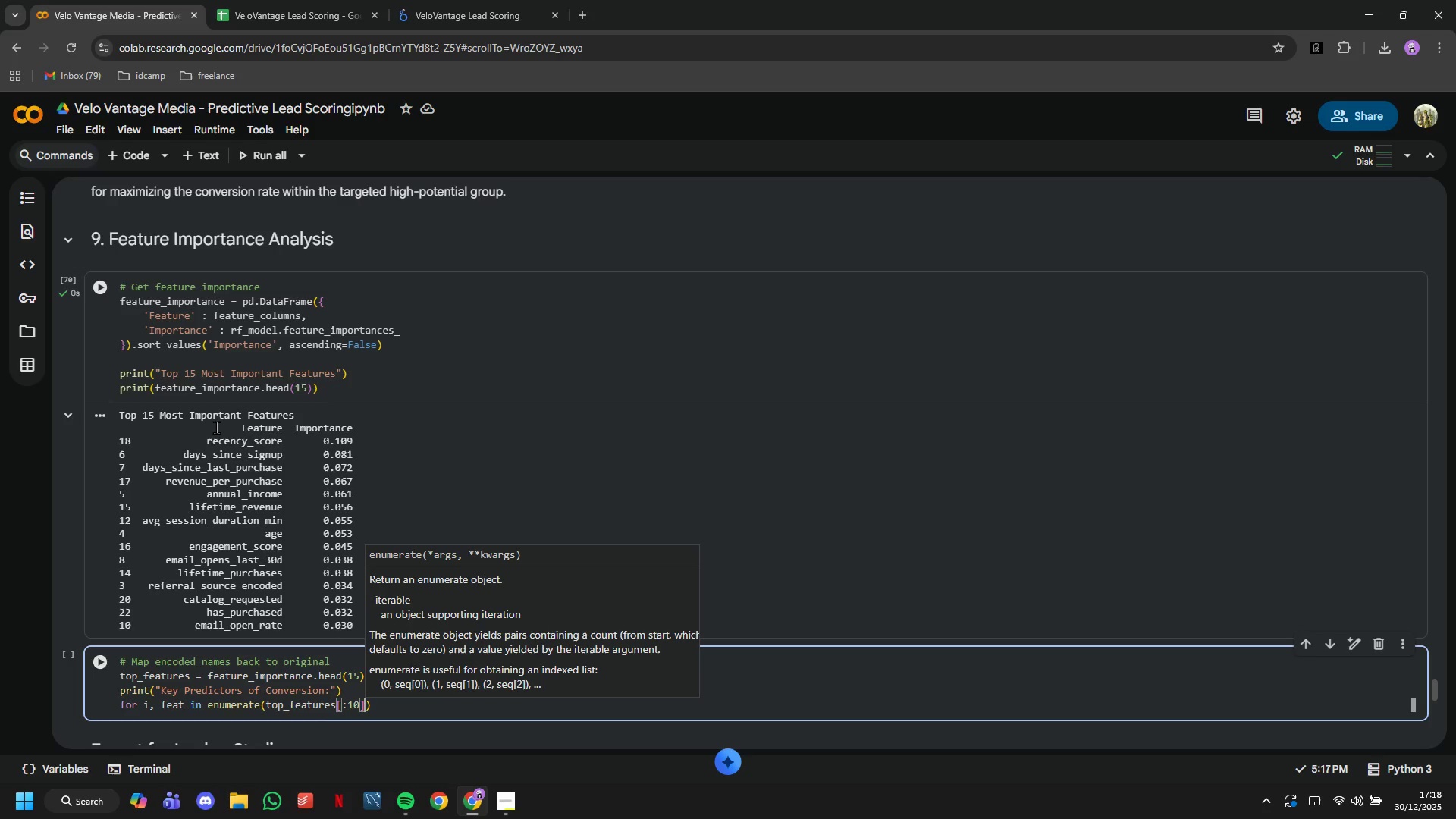 
key(ArrowRight)
 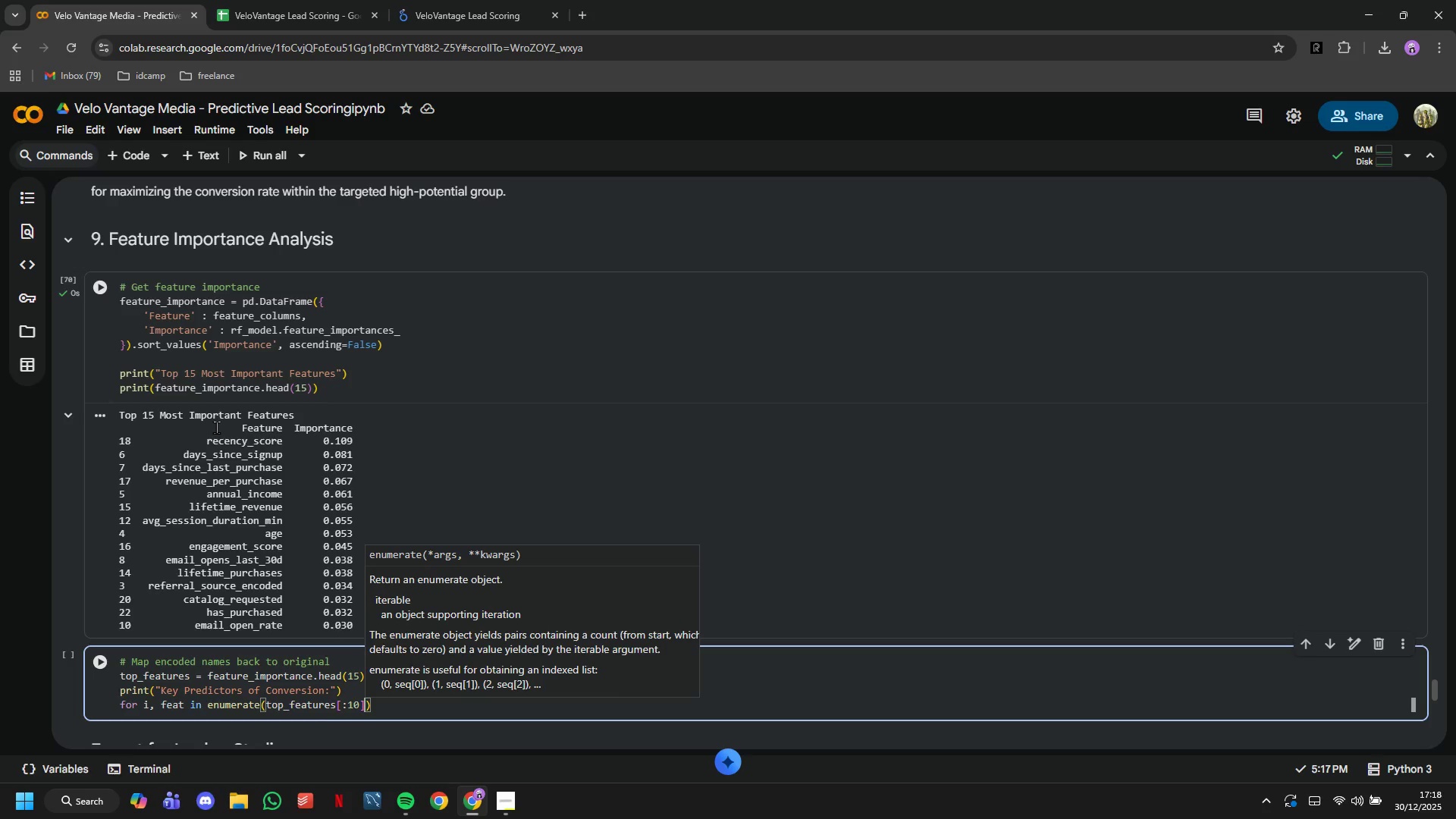 
key(Comma)
 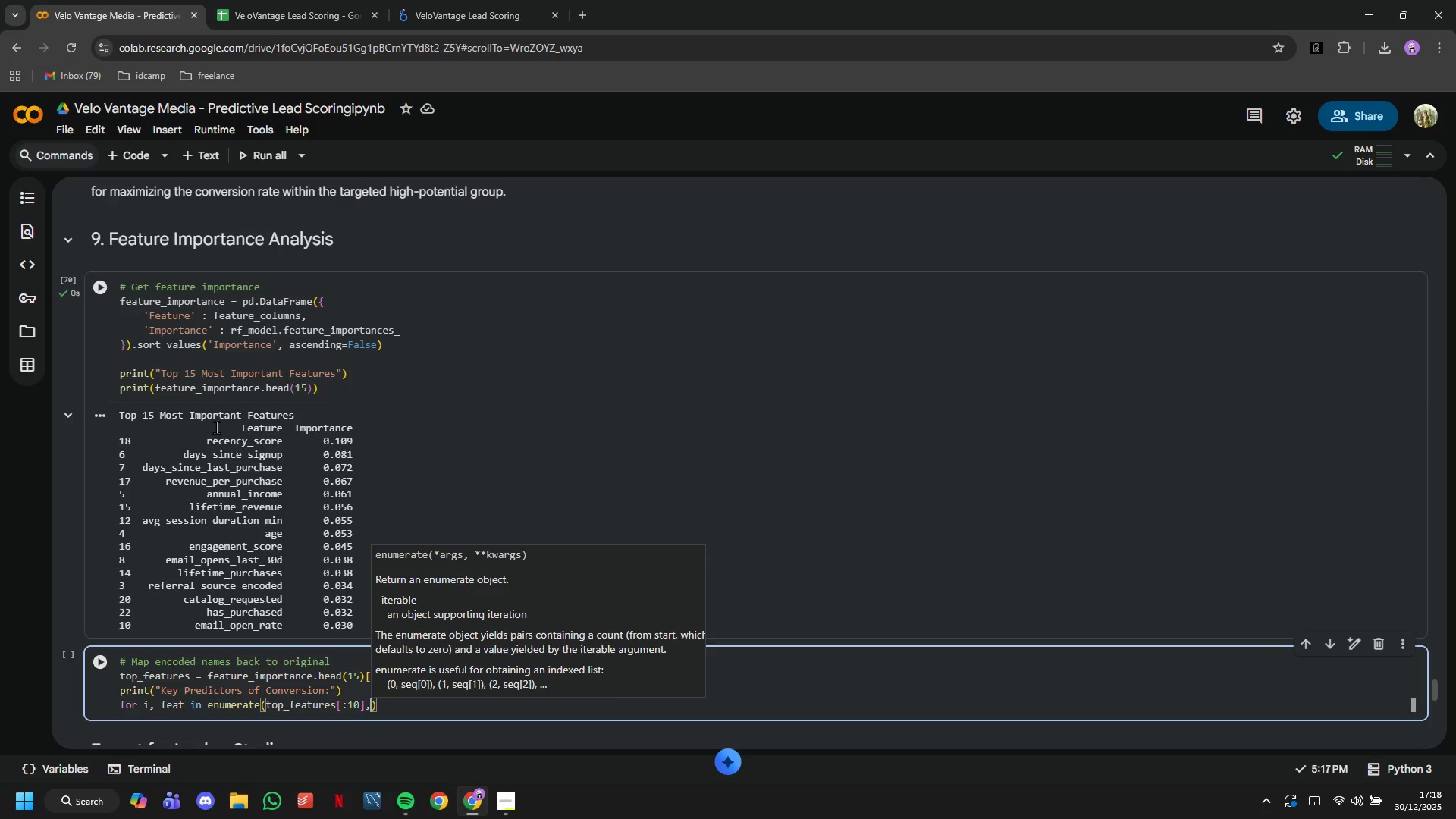 
key(1)
 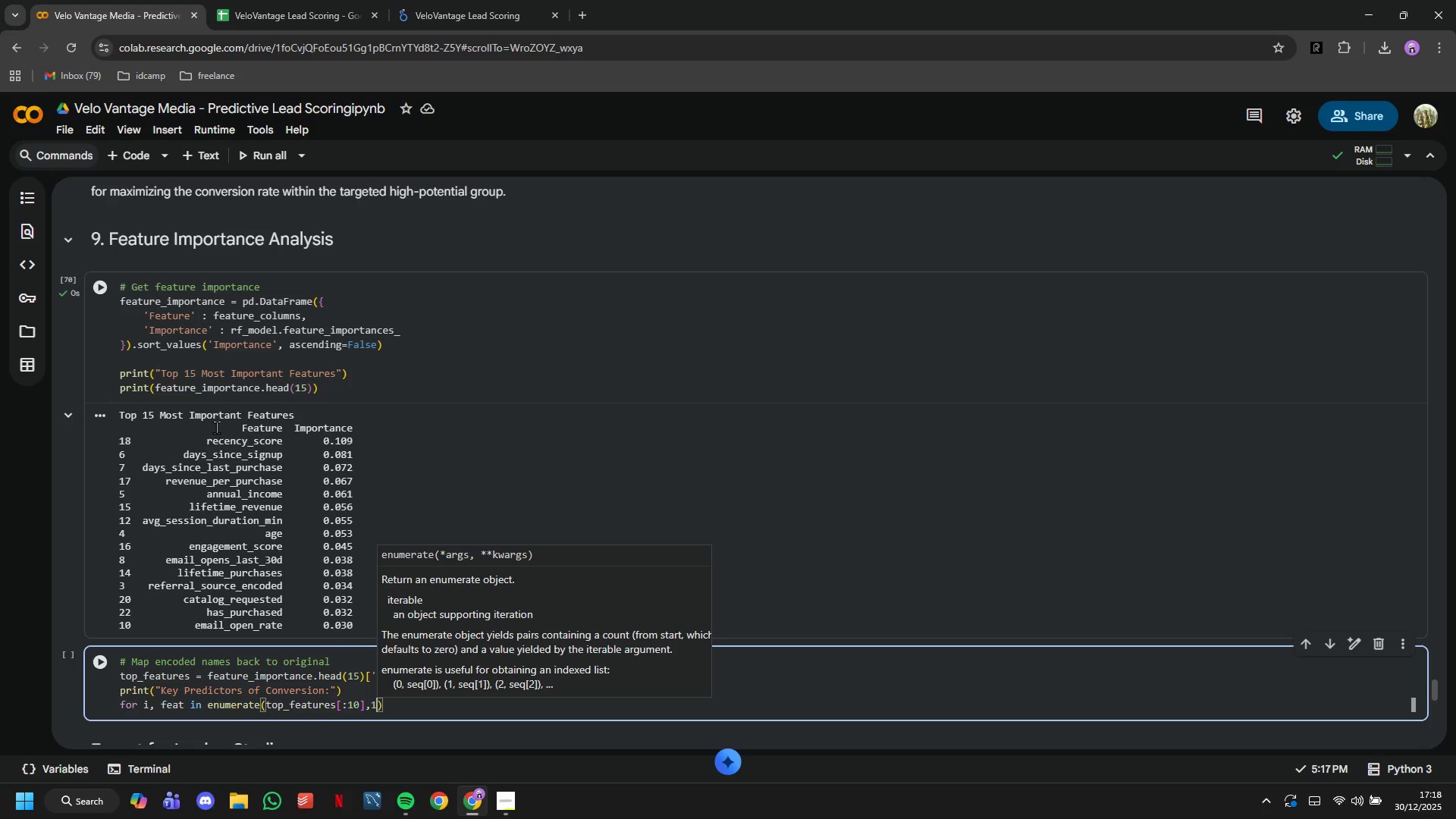 
key(ArrowRight)
 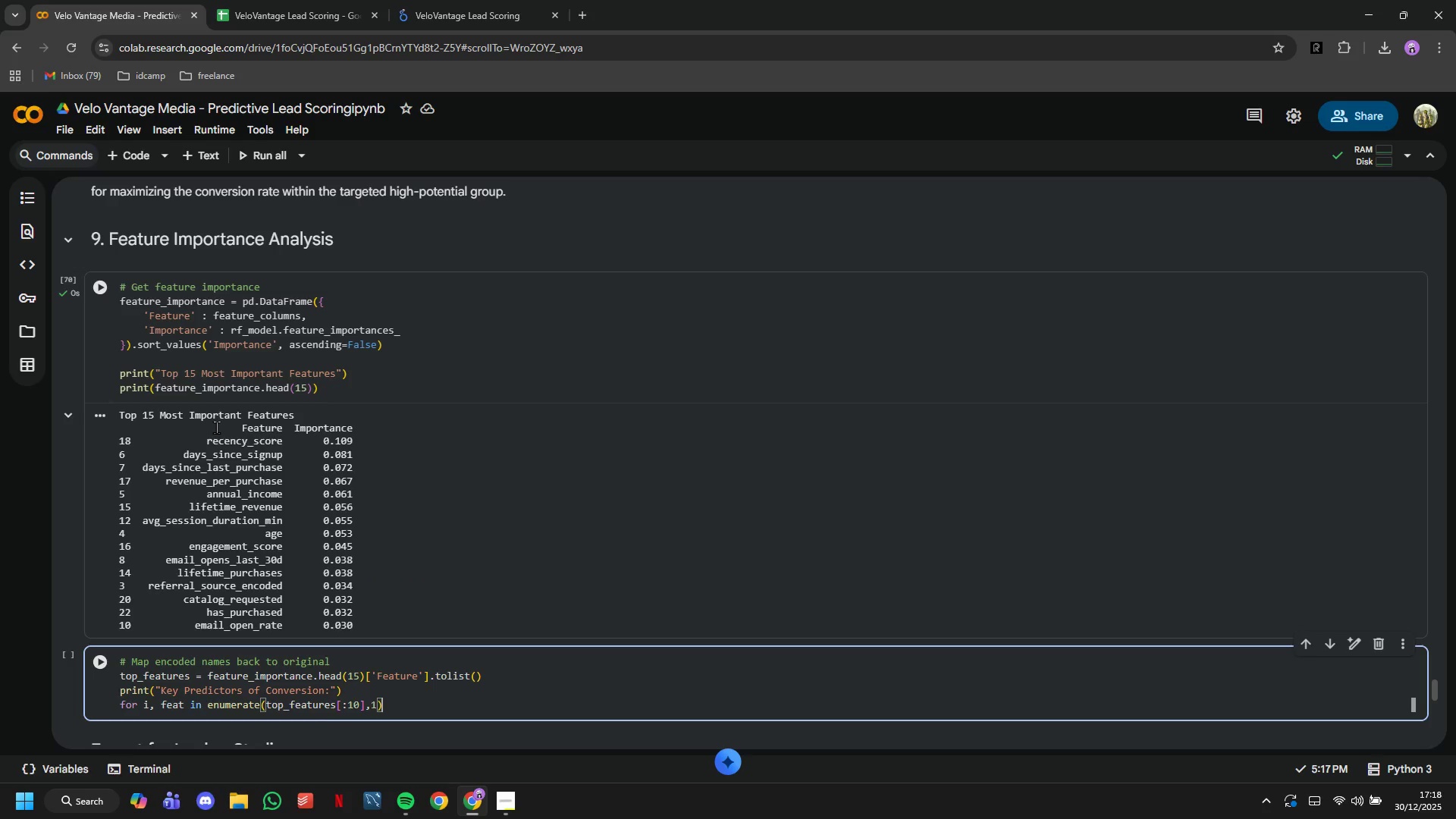 
key(ArrowRight)
 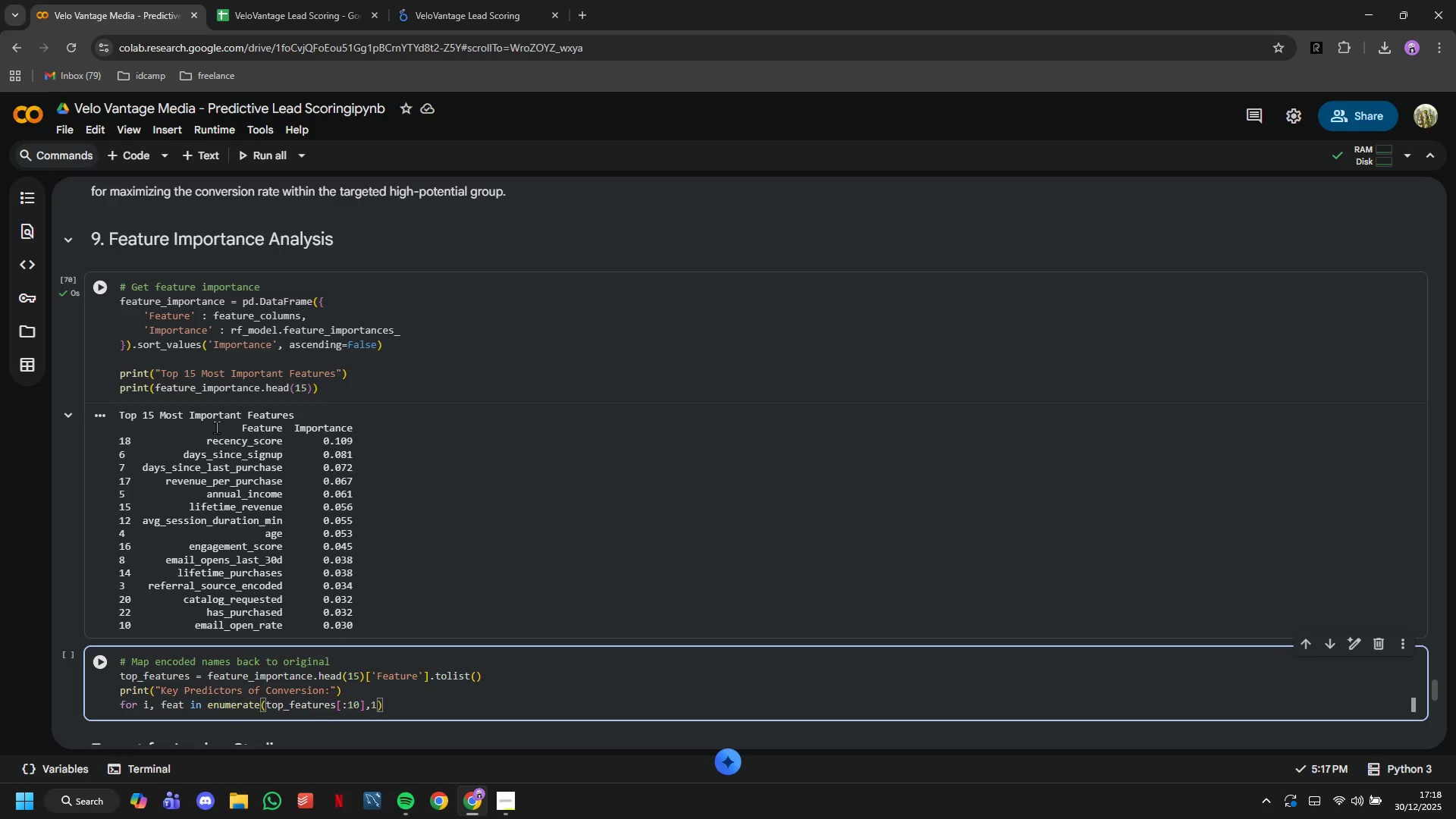 
key(Shift+Semicolon)
 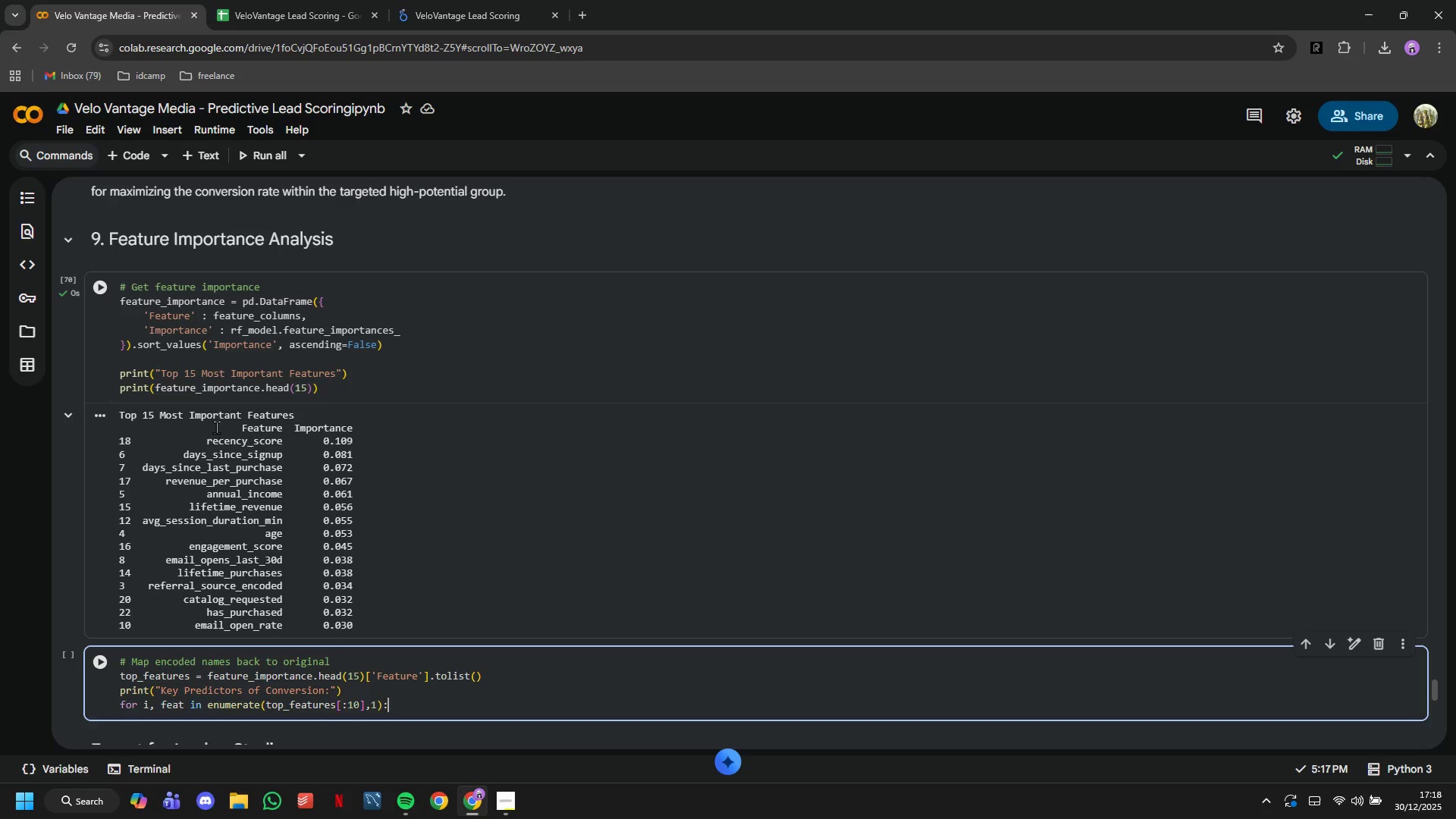 
key(Enter)
 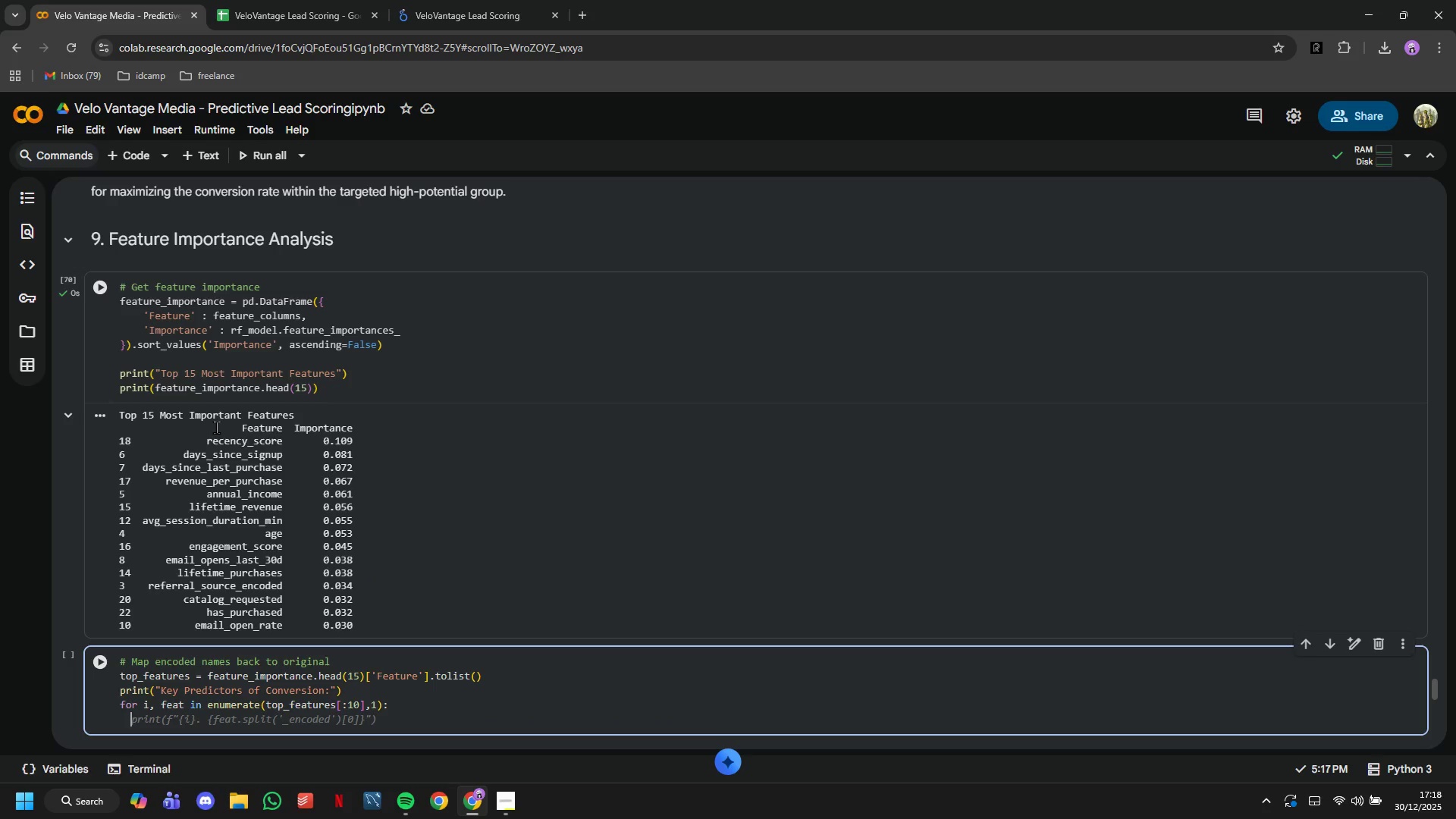 
type(impo)
 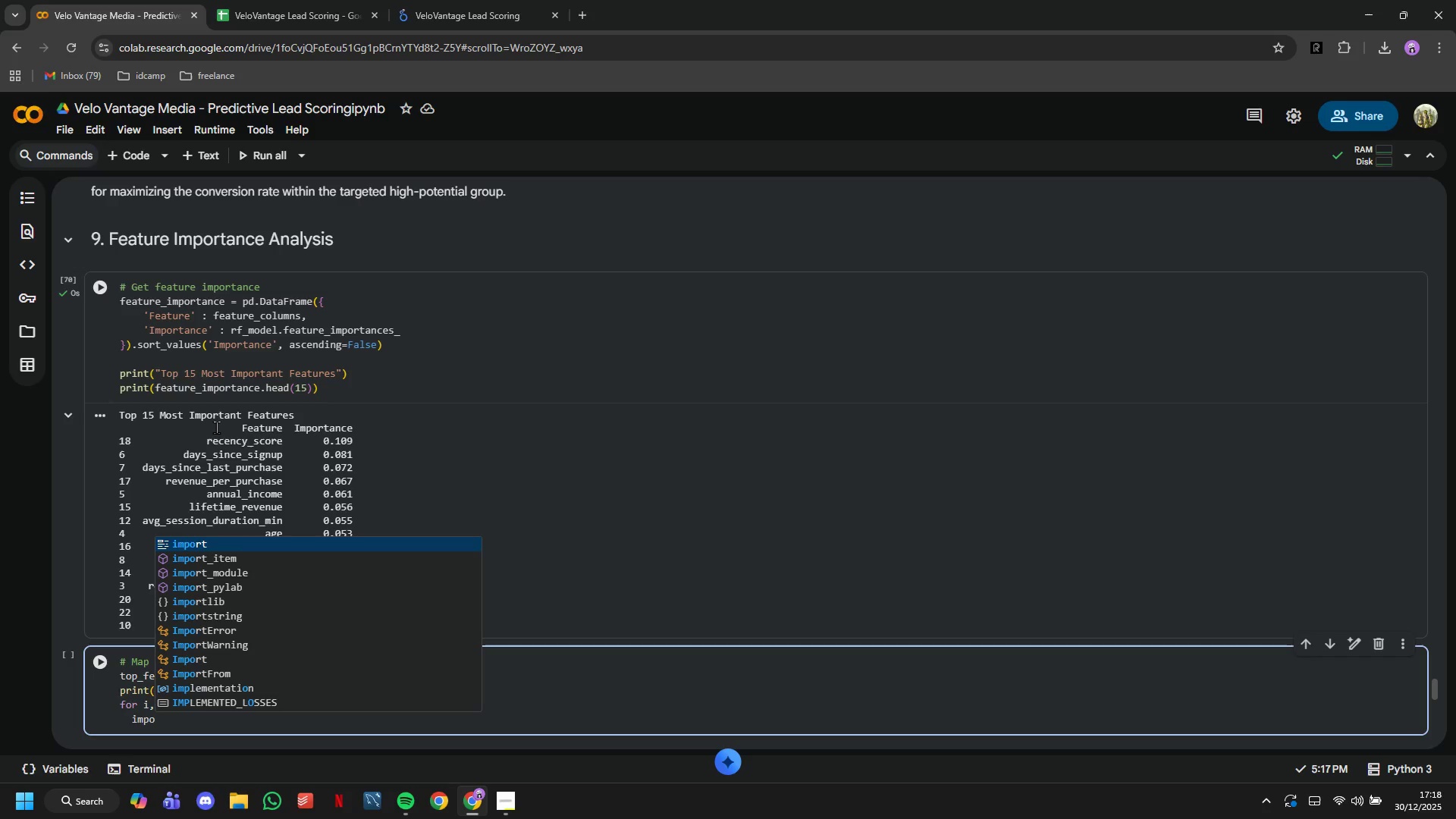 
type(rtance = feature_importance[feature)
key(Tab)
key(Tab)
 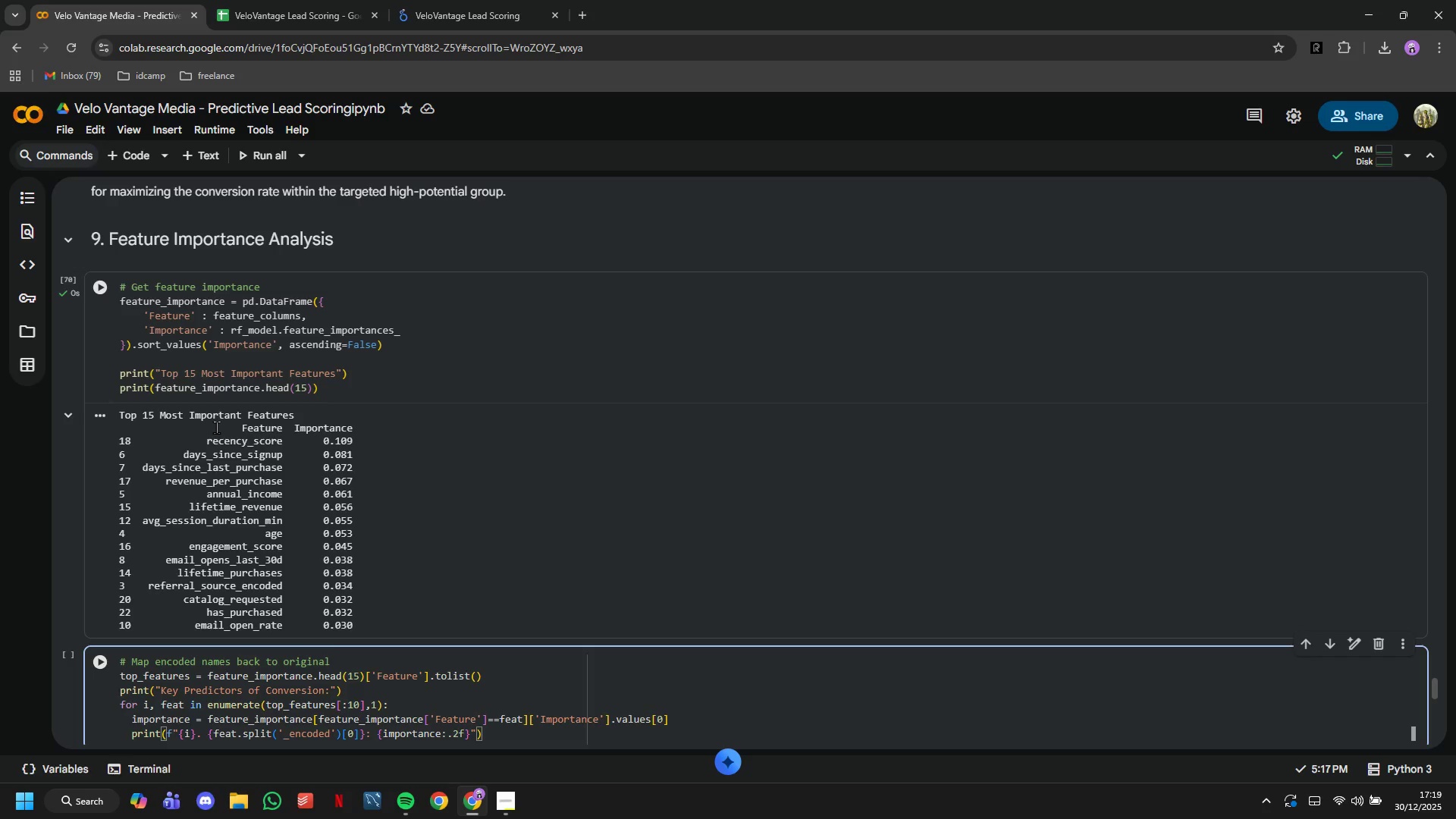 
scroll: coordinate [216, 427], scroll_direction: down, amount: 1.0
 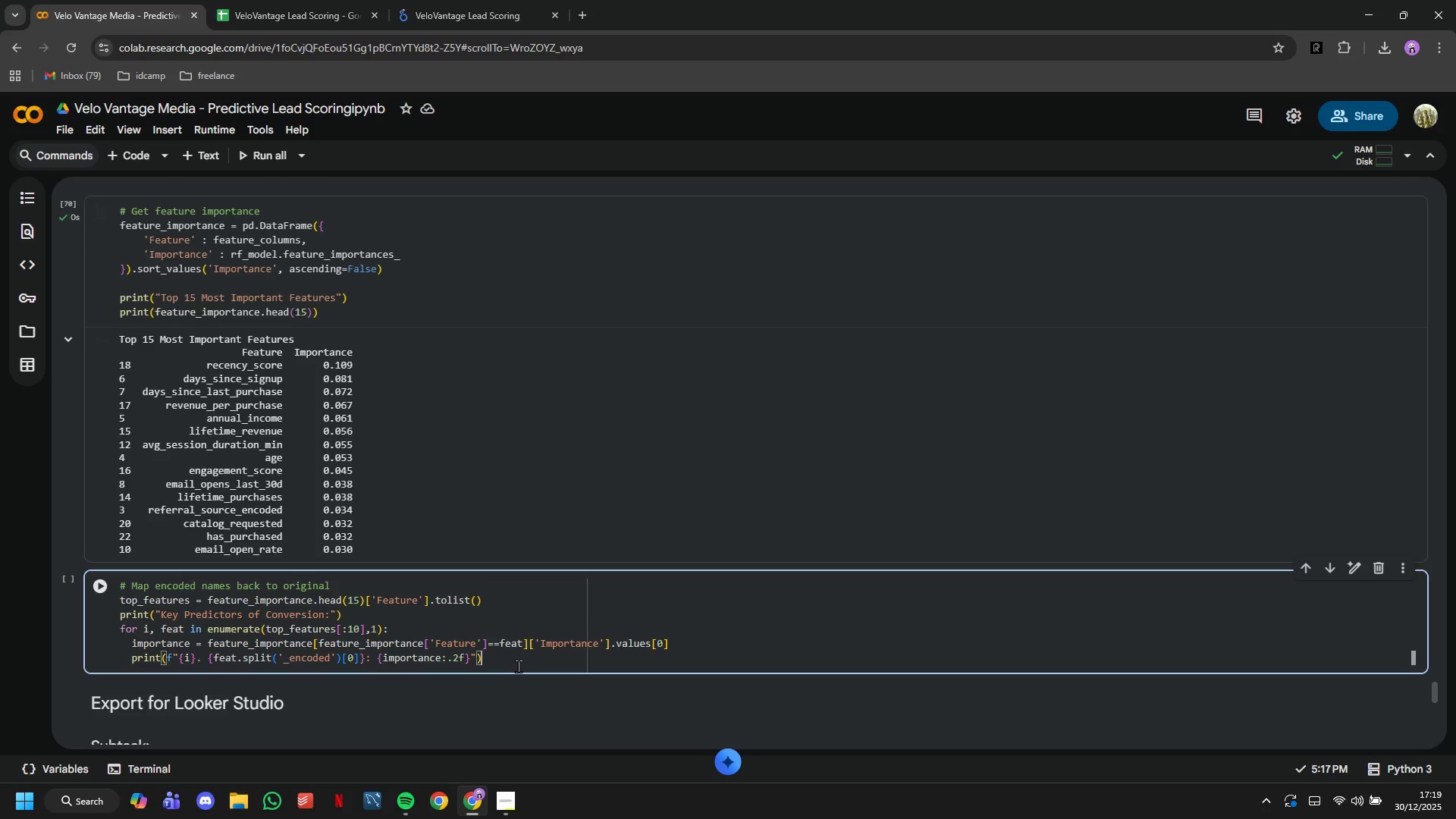 
left_click_drag(start_coordinate=[514, 664], to_coordinate=[554, 641])
 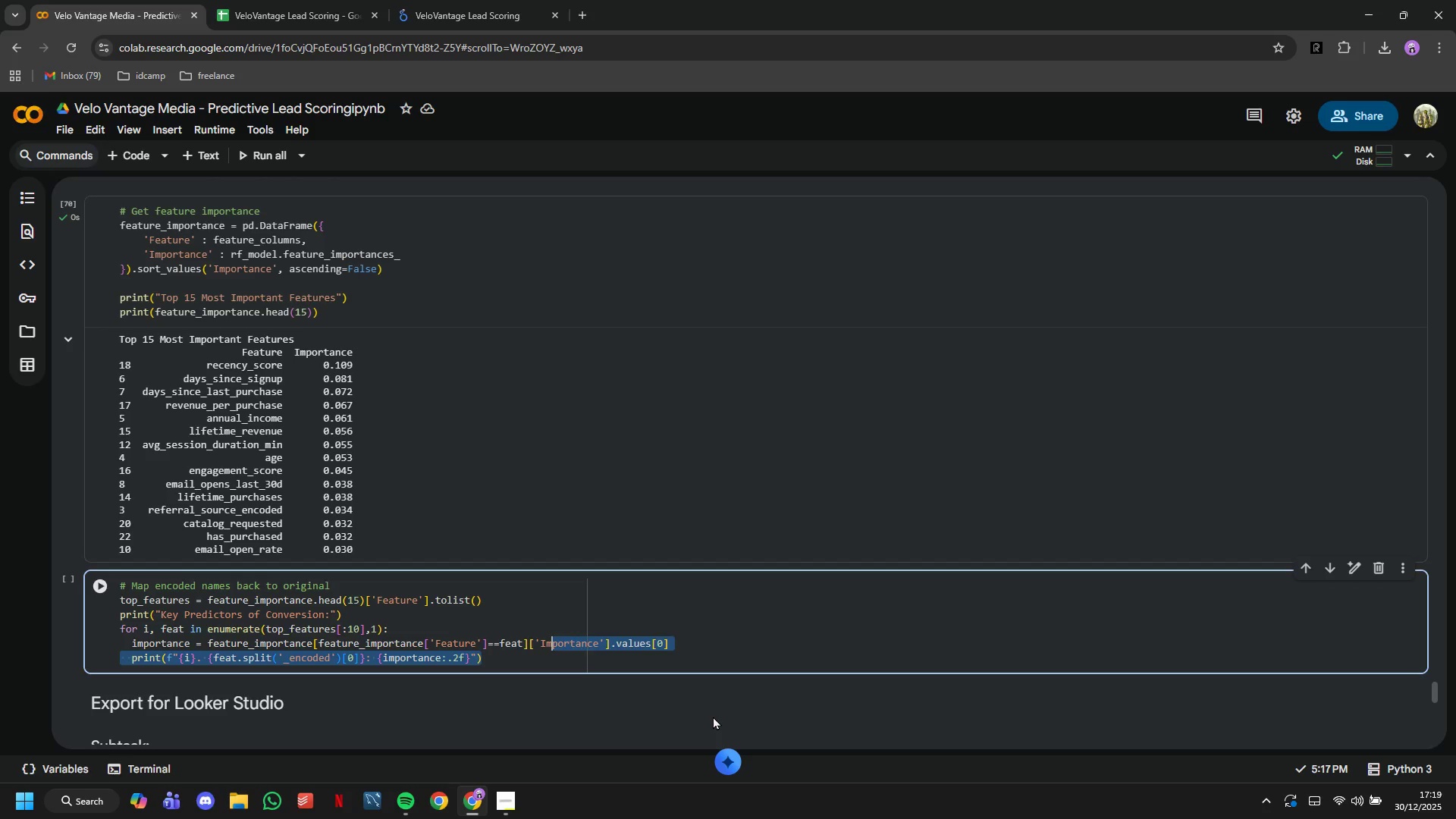 
key(Backspace)
 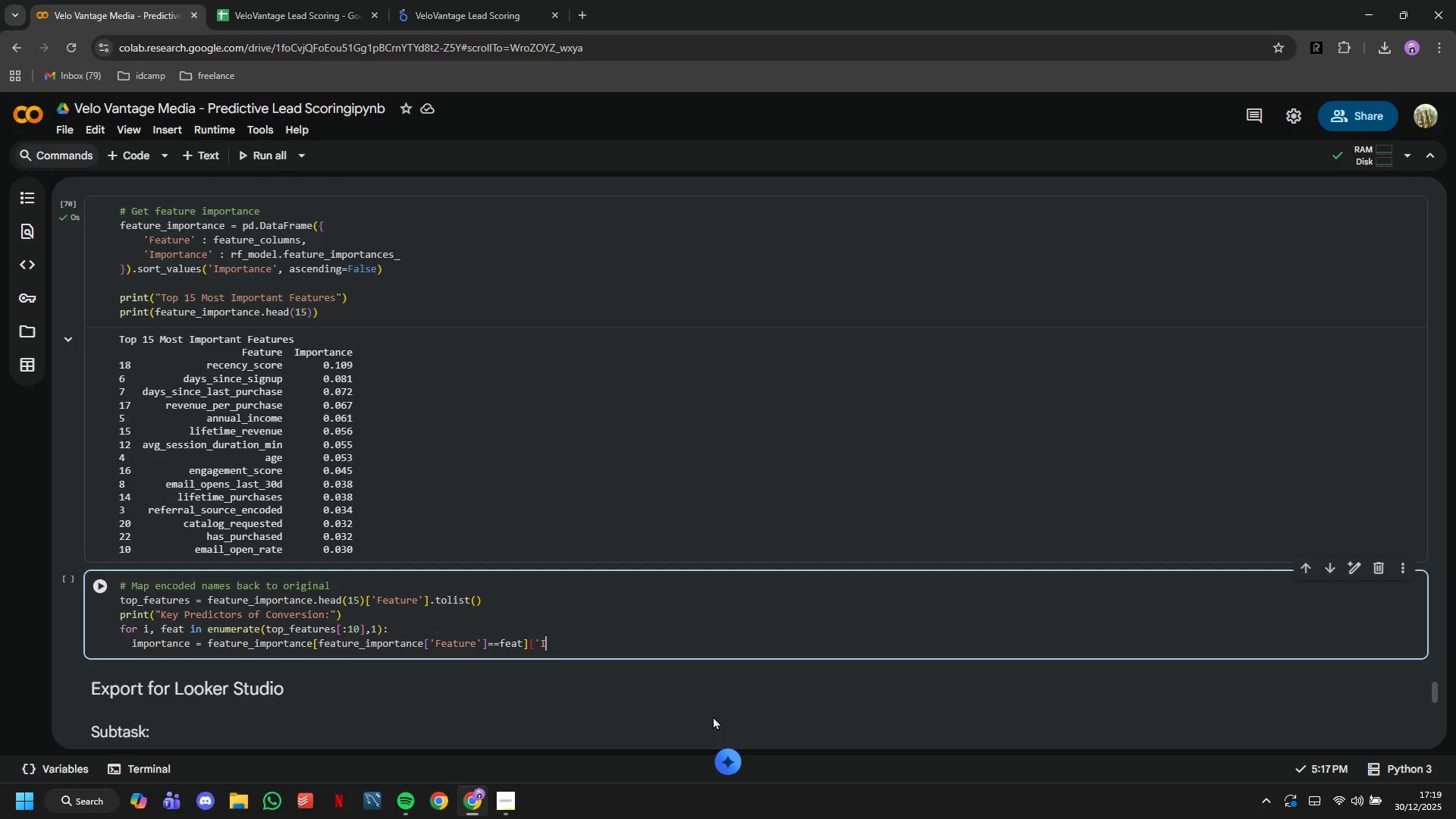 
key(Backspace)
 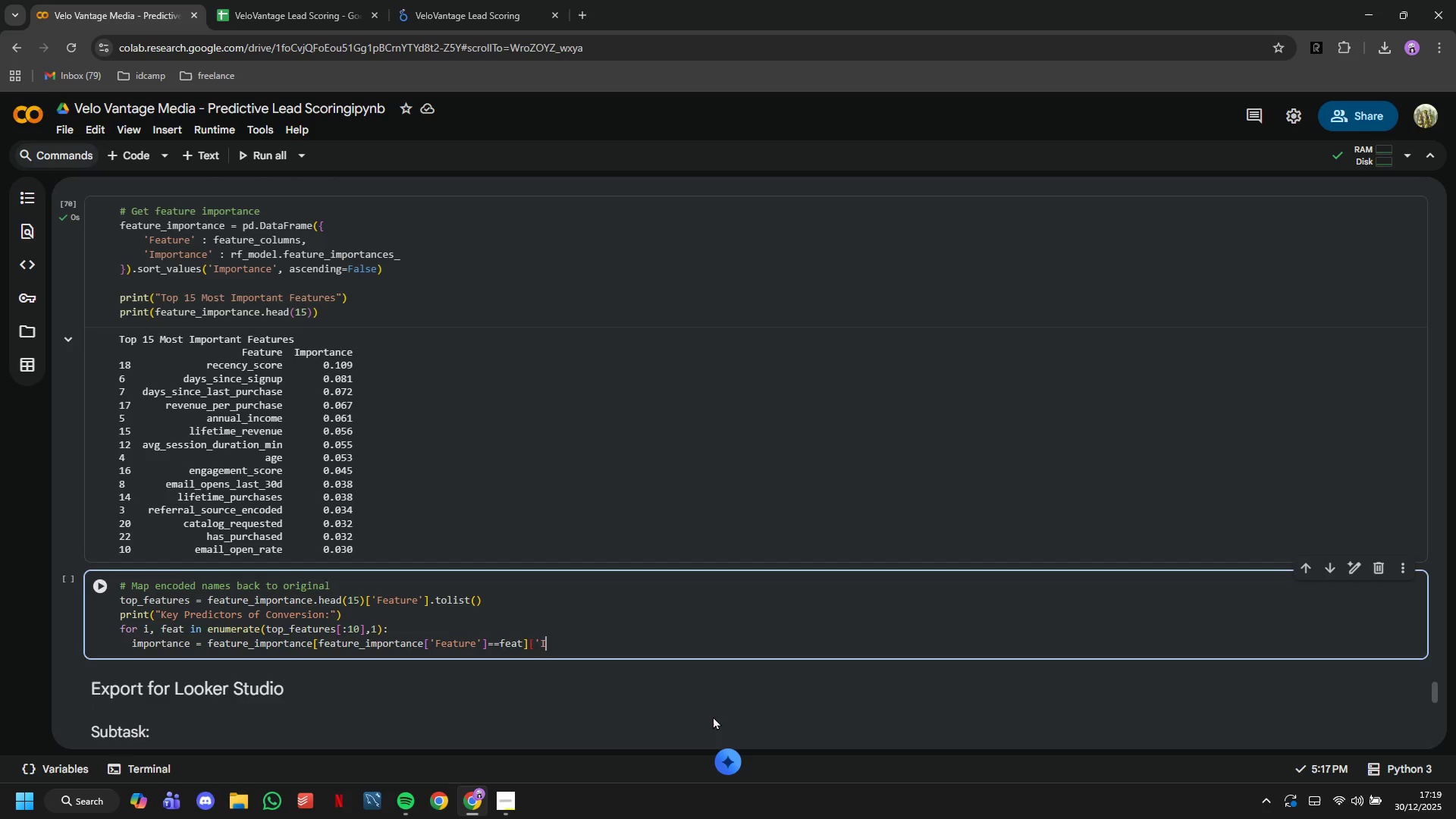 
key(Backspace)
 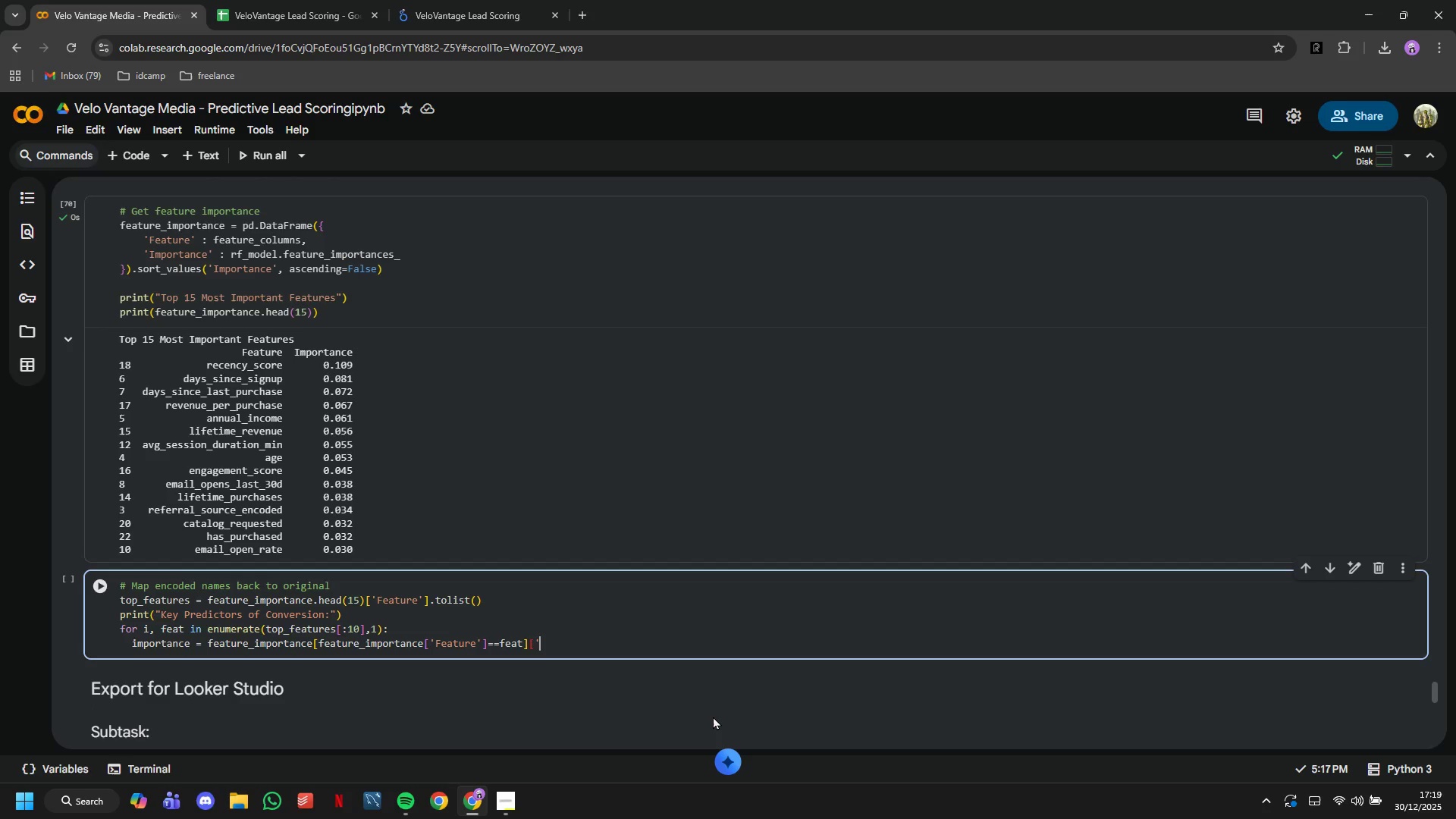 
key(Backspace)
 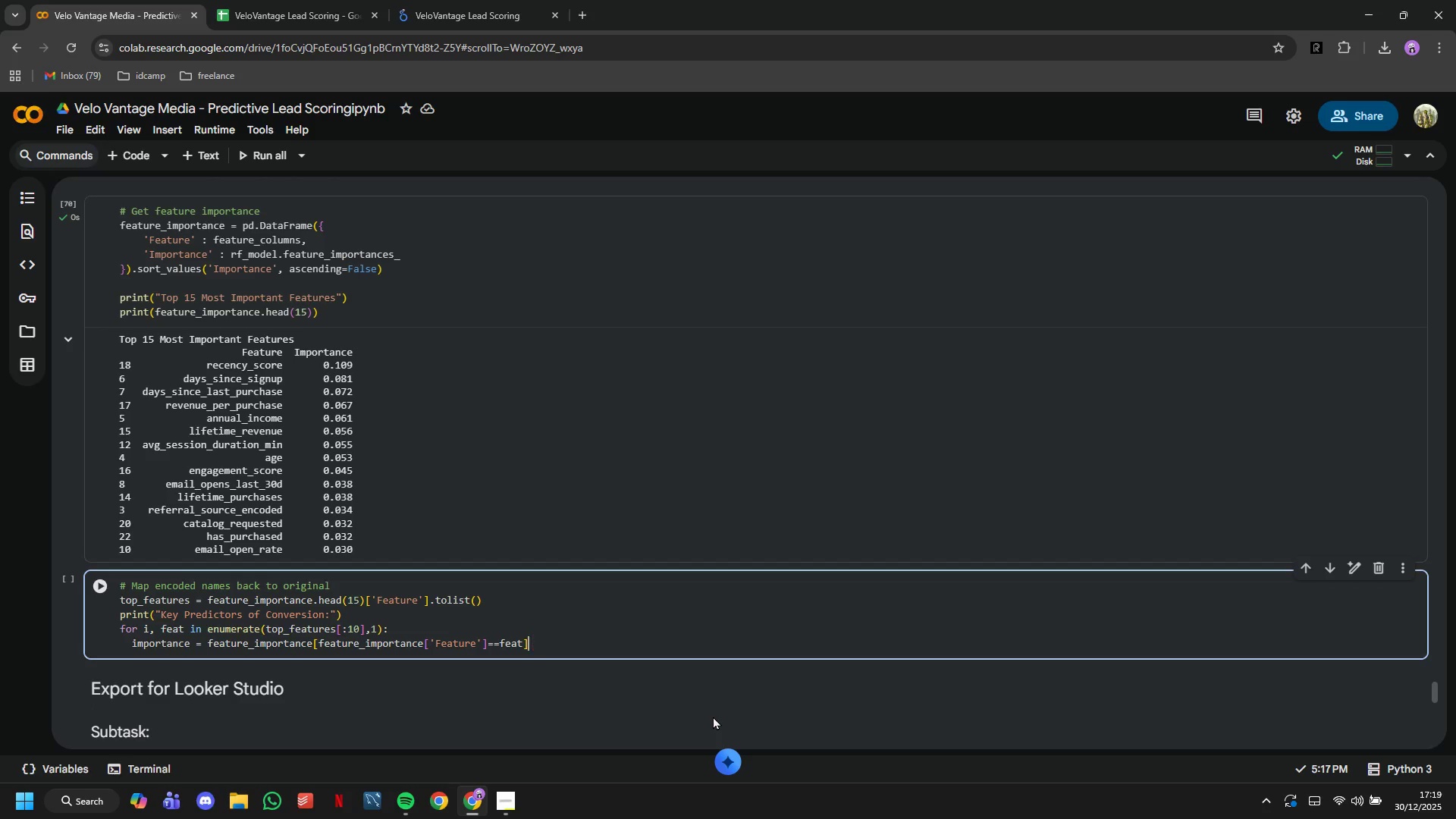 
key(Backspace)
 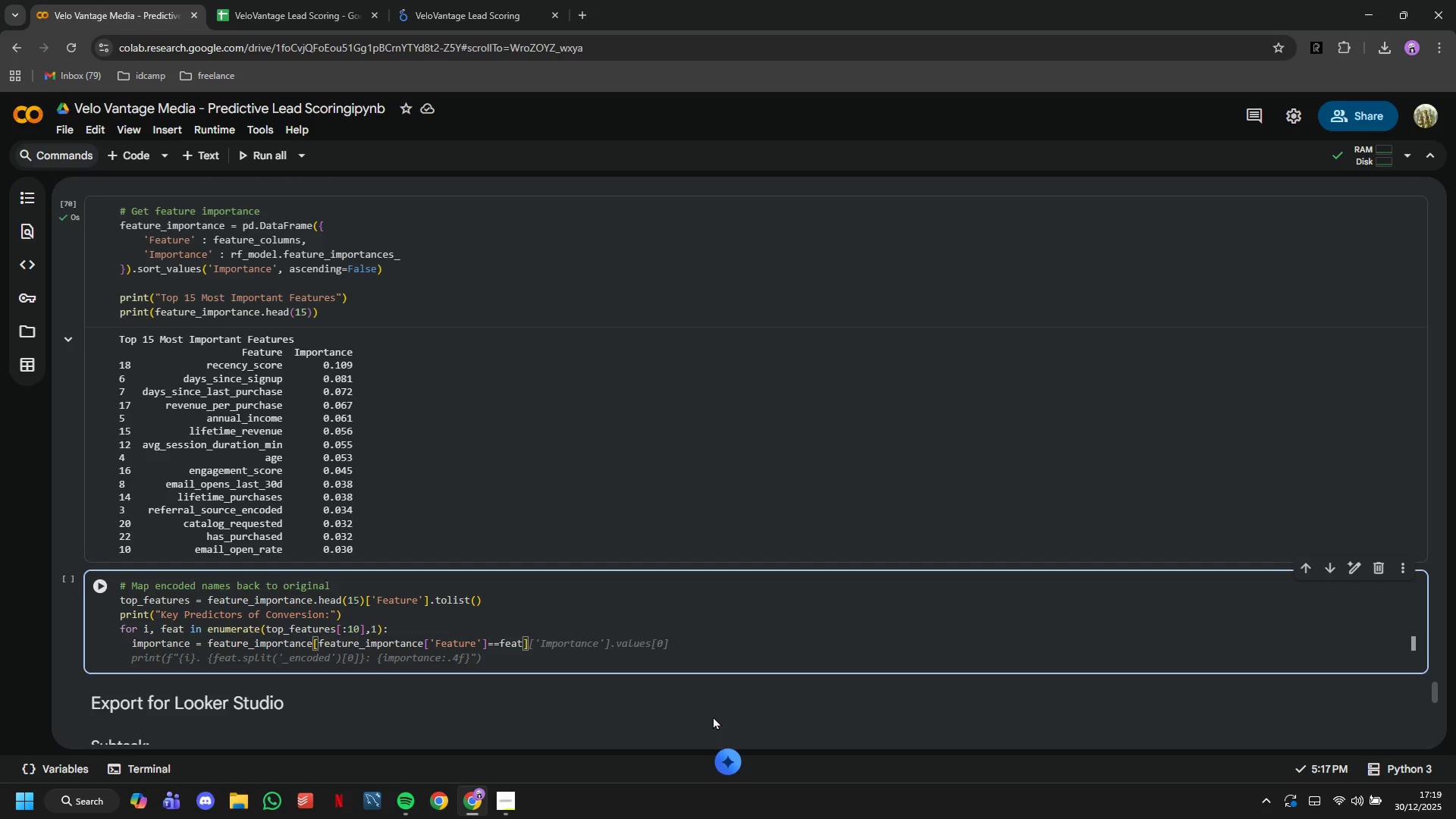 
key(Tab)
 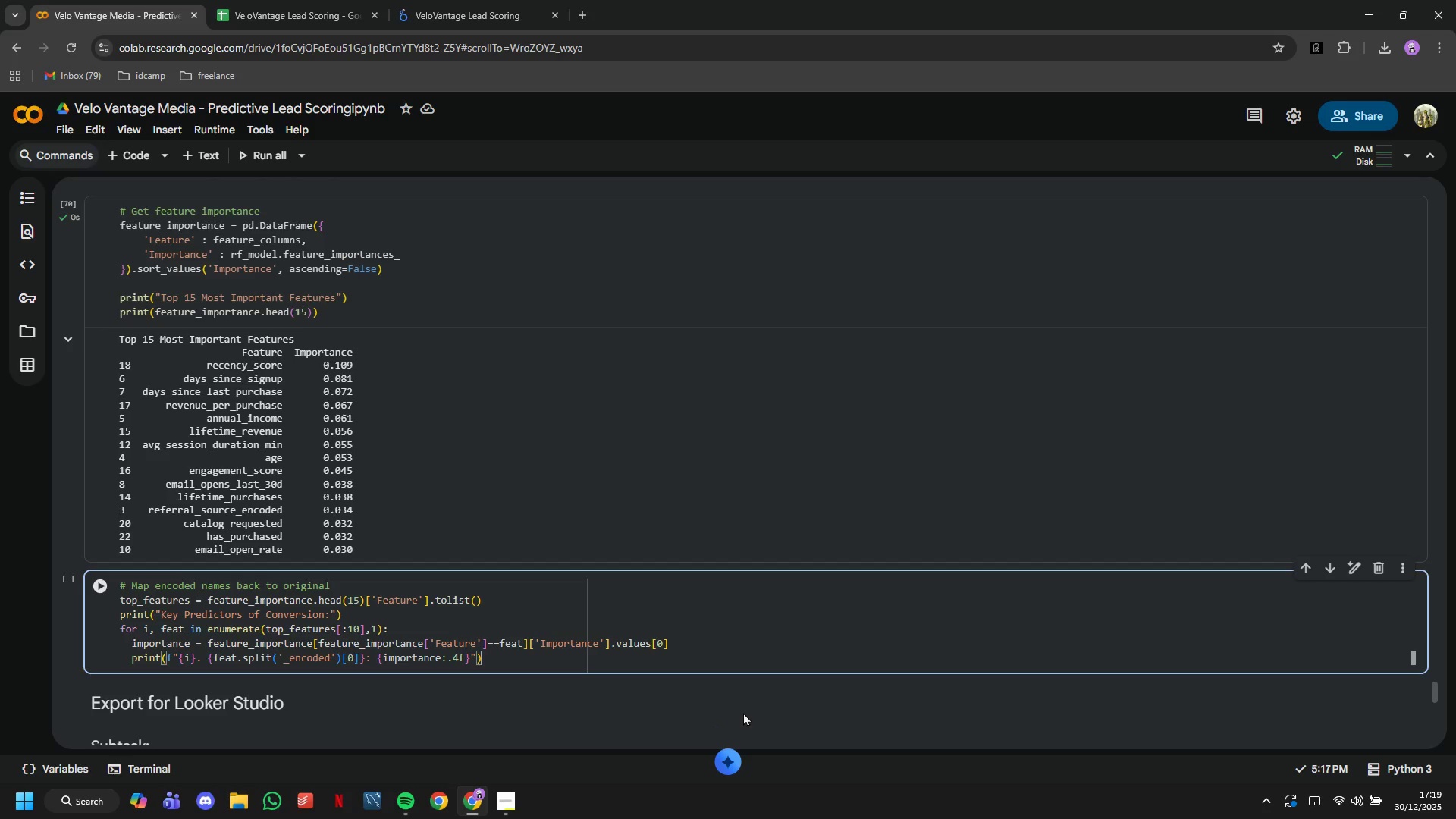 
left_click([99, 582])
 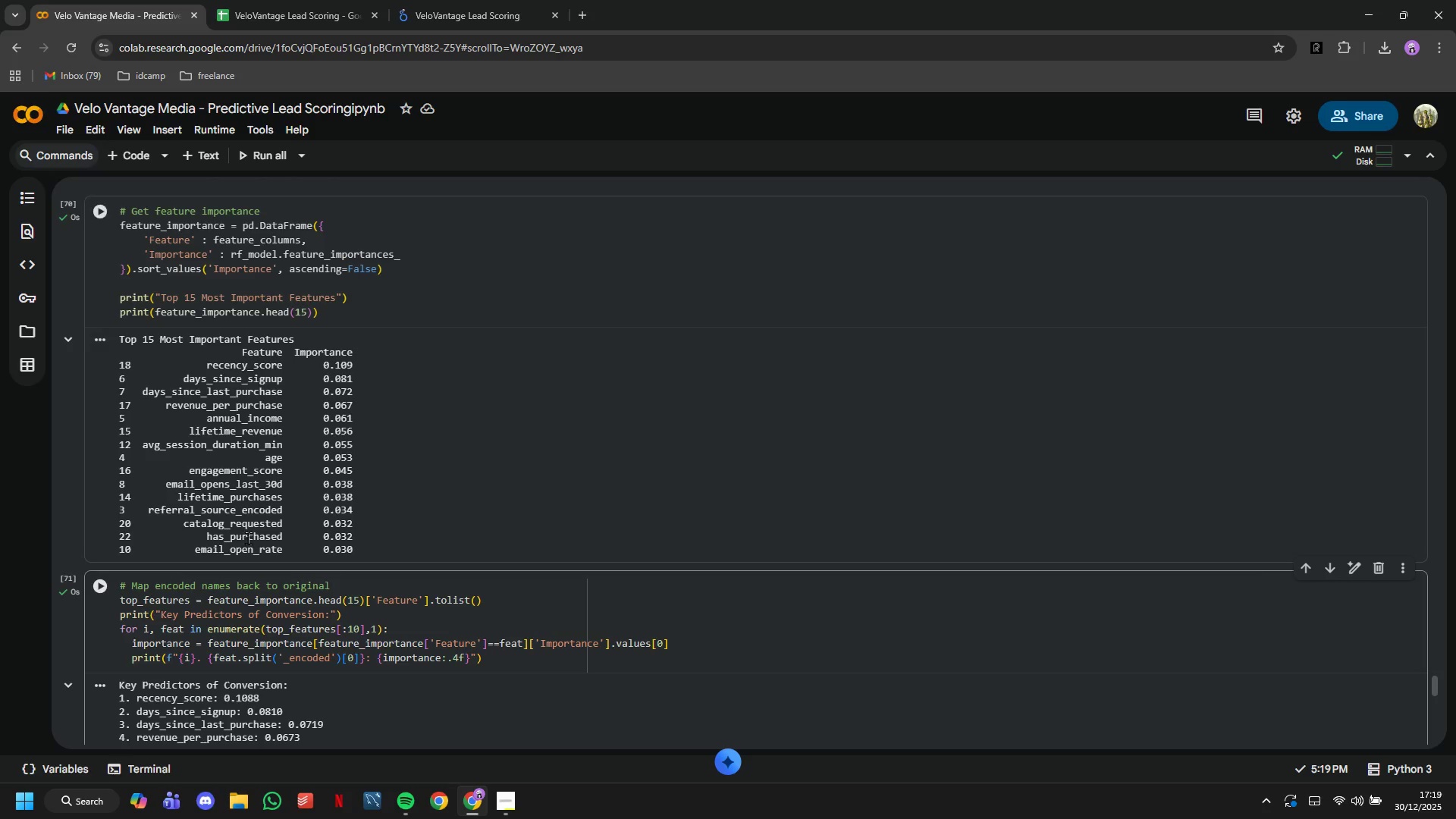 
scroll: coordinate [402, 537], scroll_direction: down, amount: 3.0
 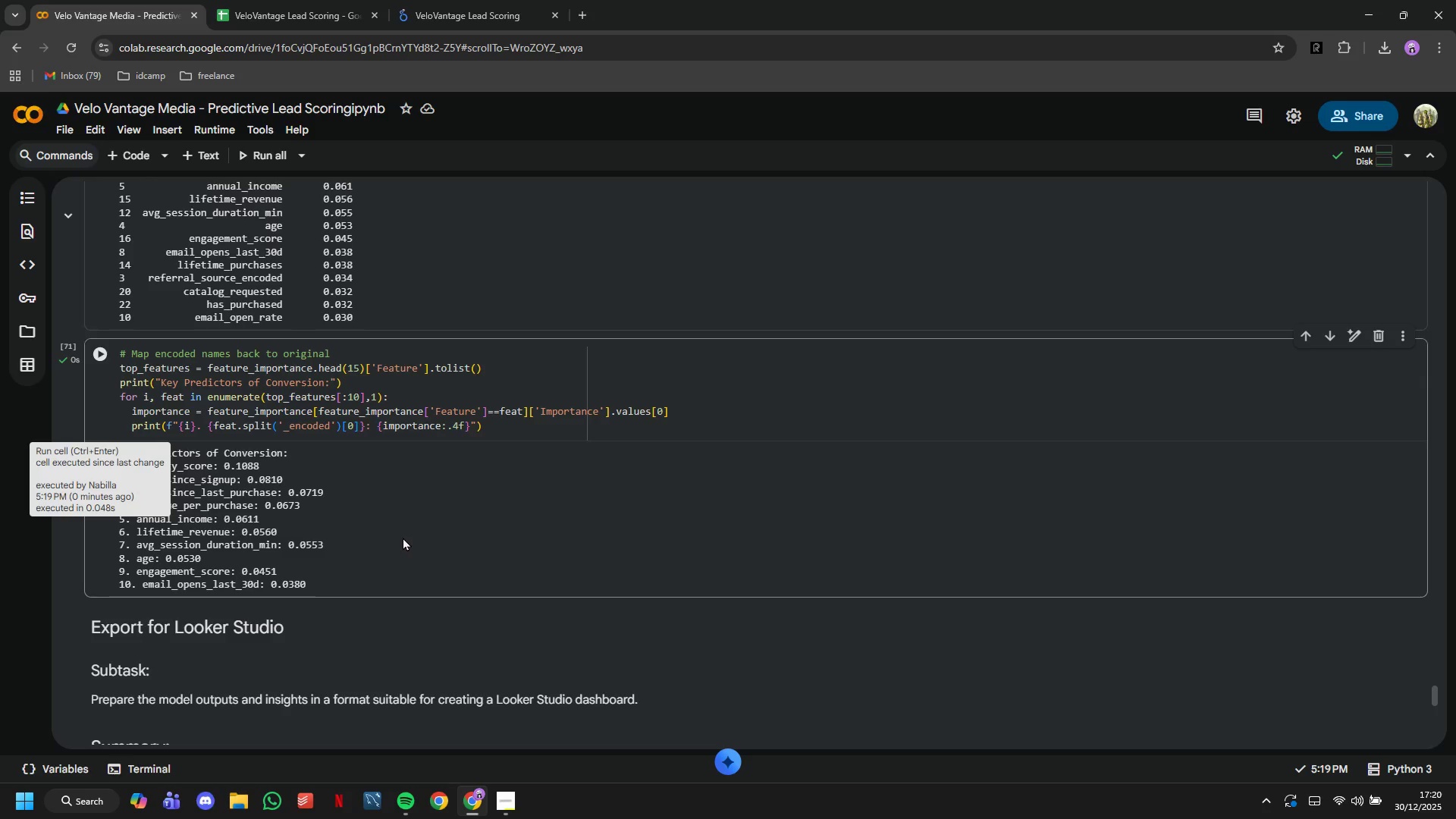 
wait(45.45)
 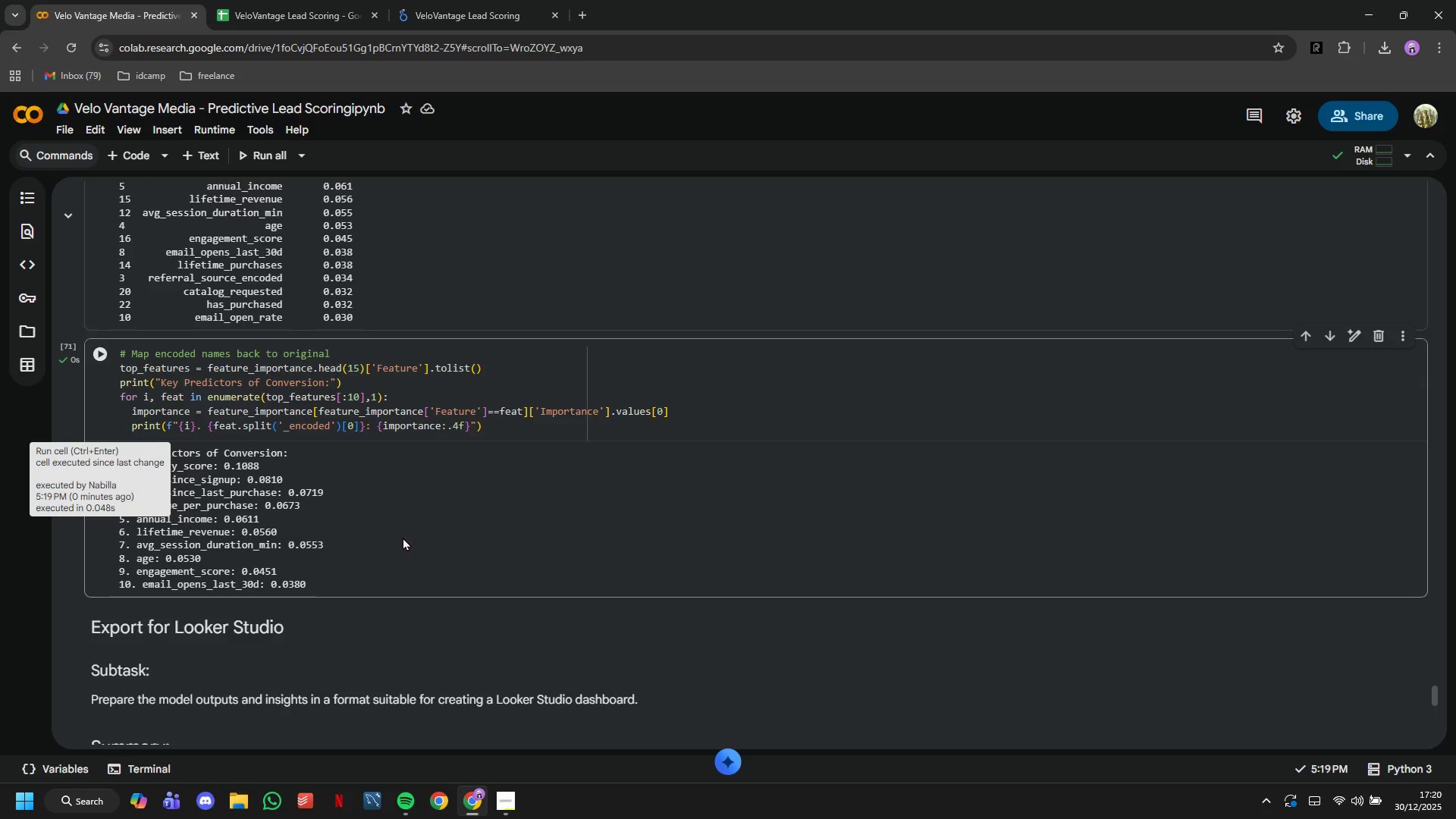 
left_click([470, 0])
 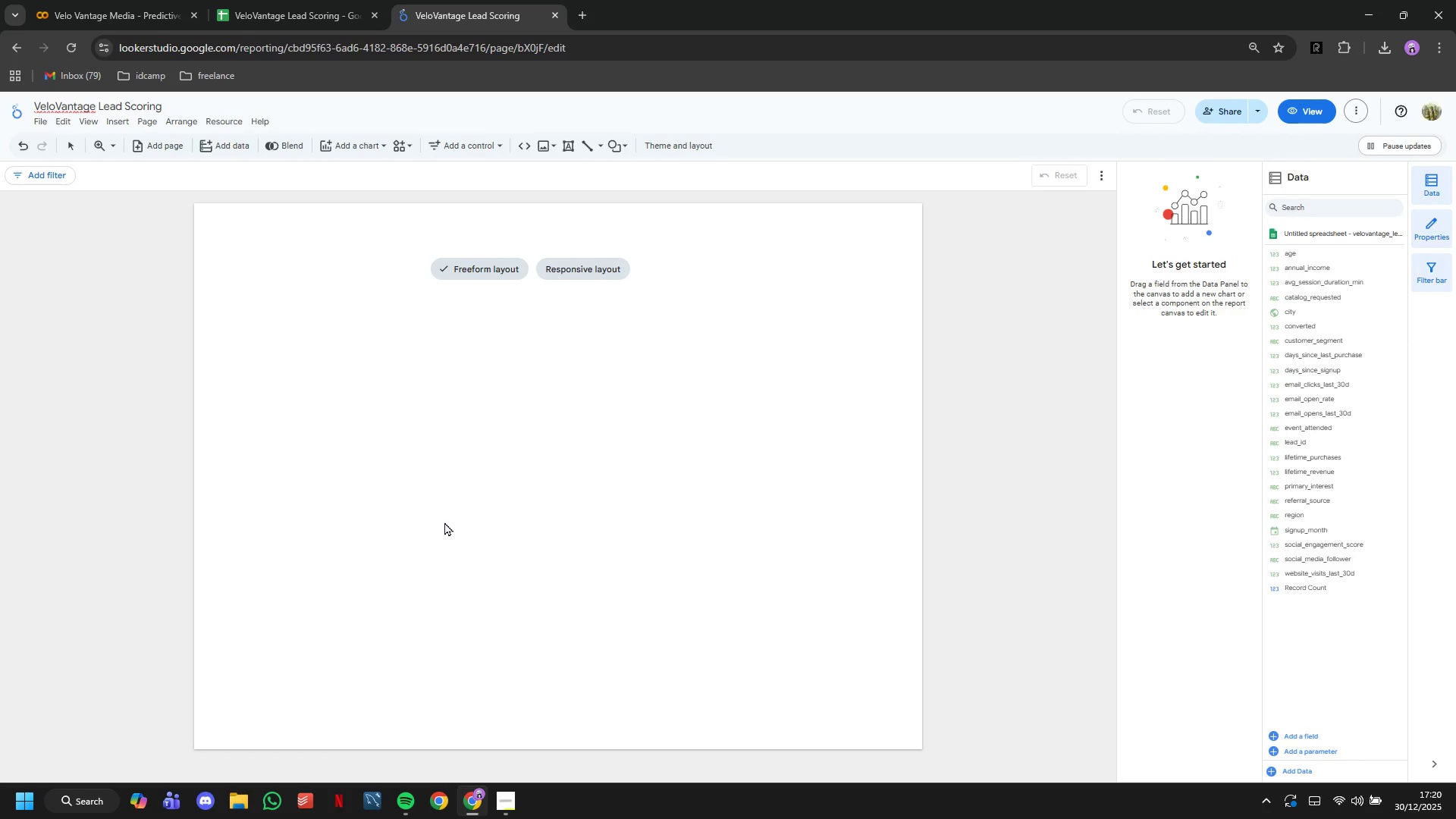 
wait(12.42)
 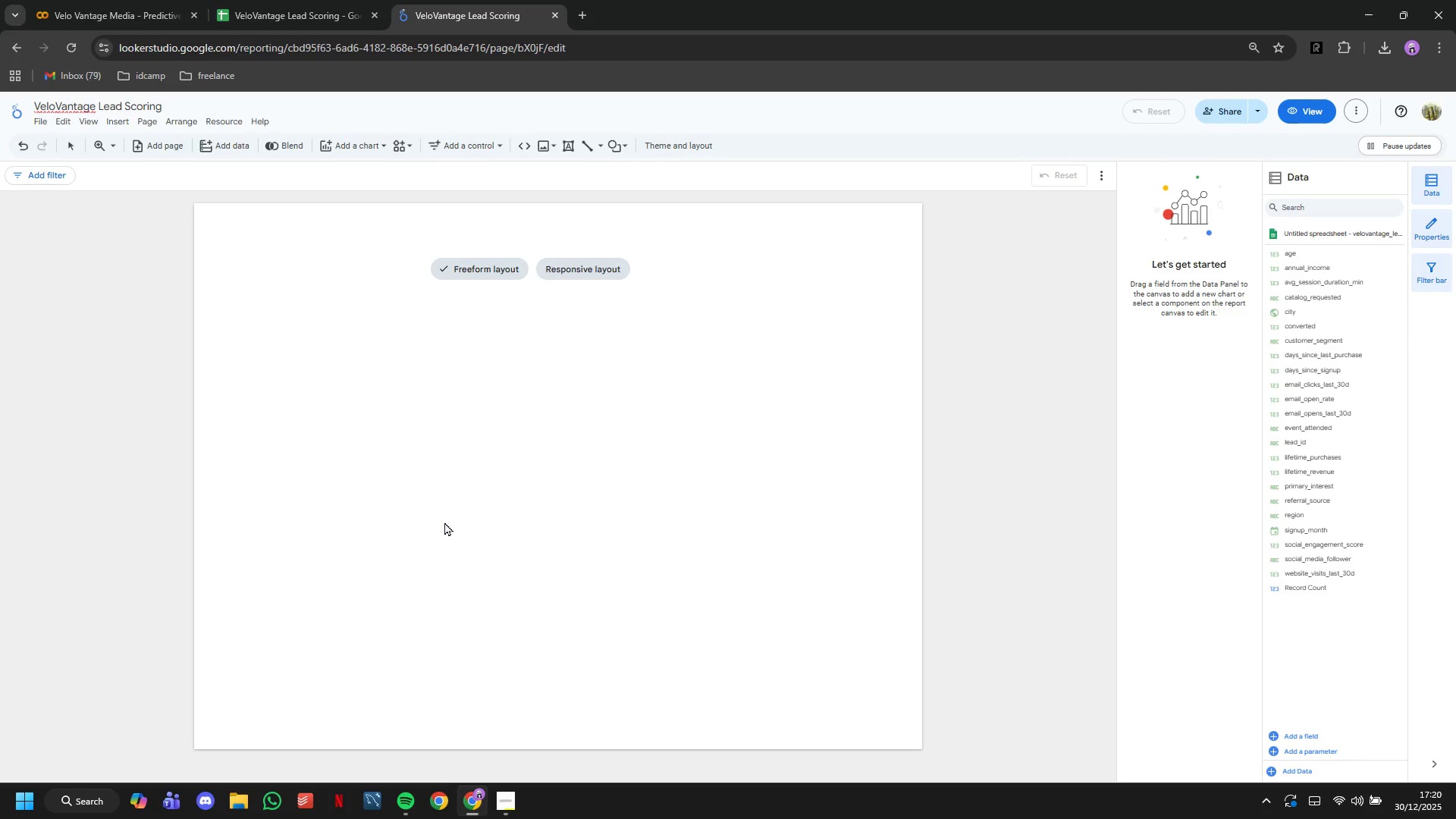 
left_click([512, 808])